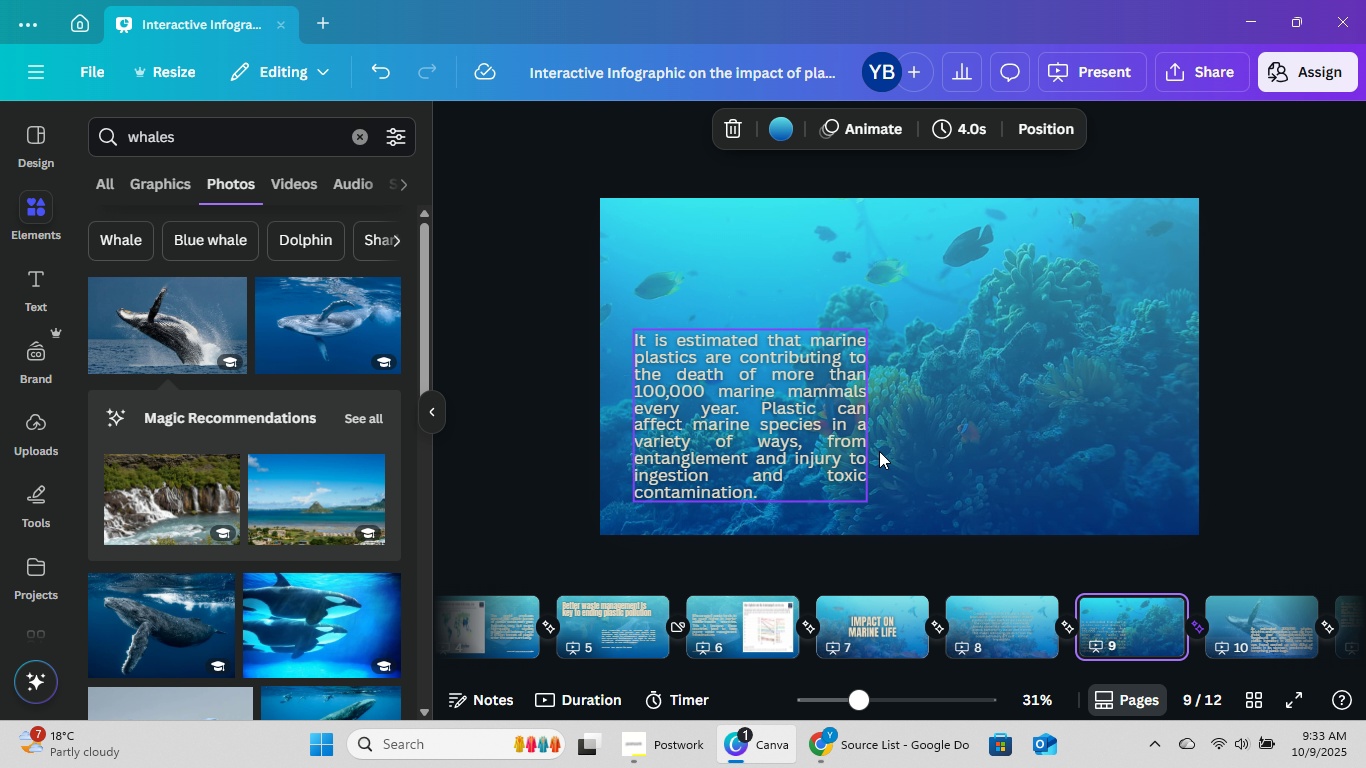 
left_click([794, 449])
 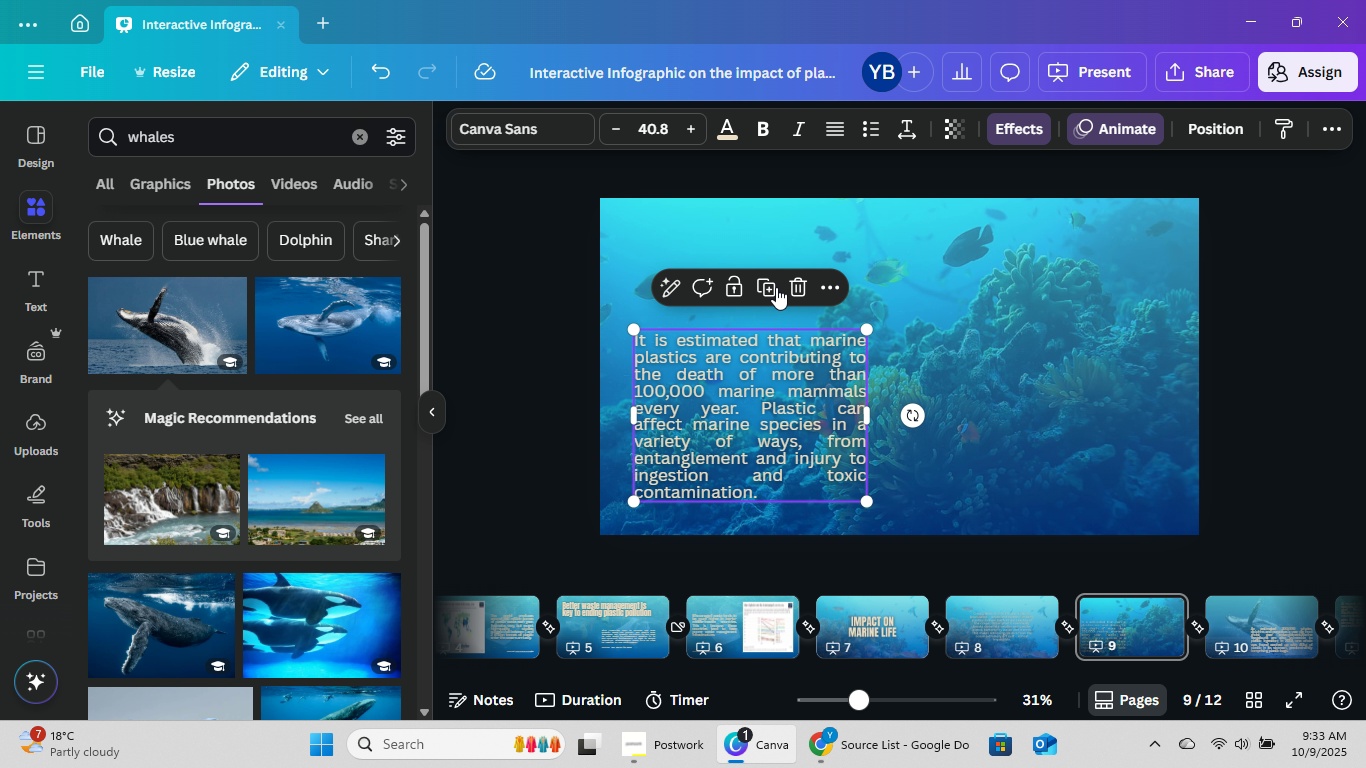 
left_click([772, 280])
 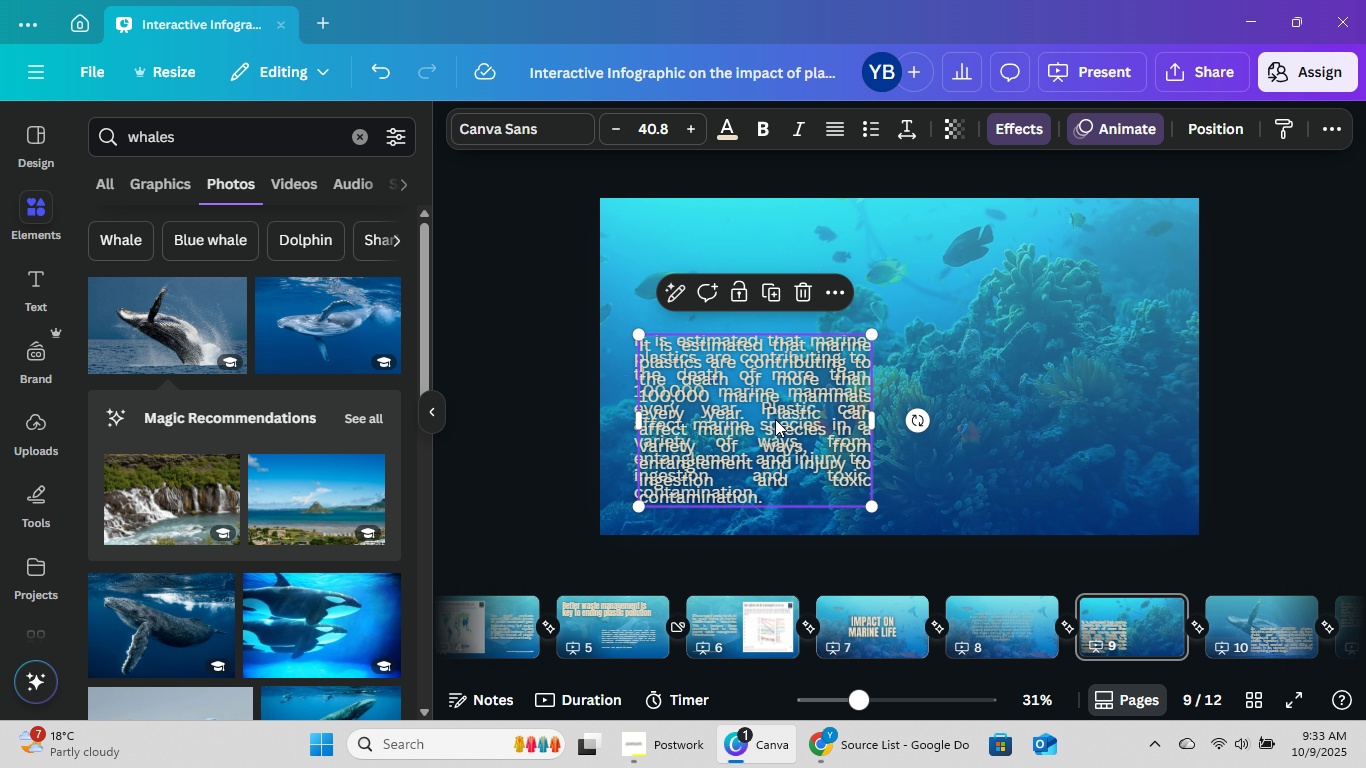 
left_click_drag(start_coordinate=[775, 419], to_coordinate=[1068, 313])
 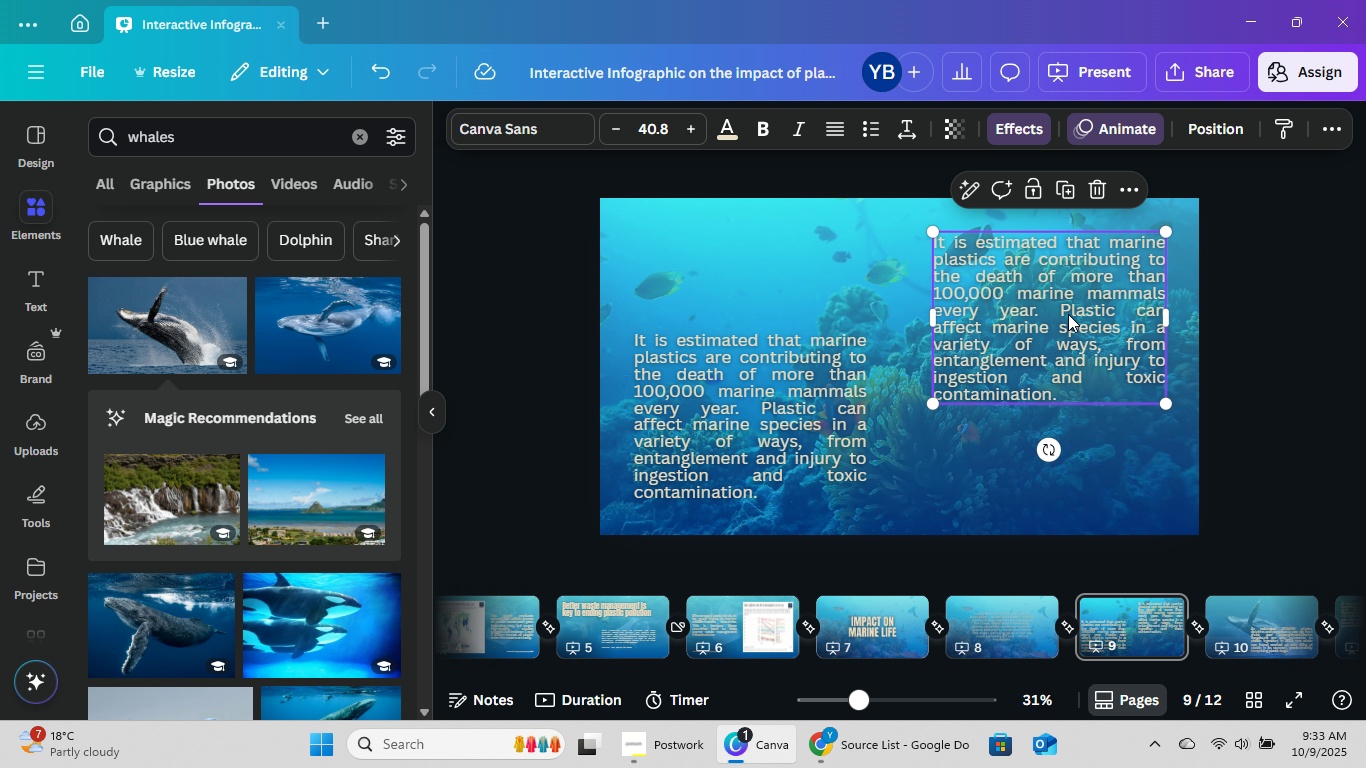 
left_click([1068, 314])
 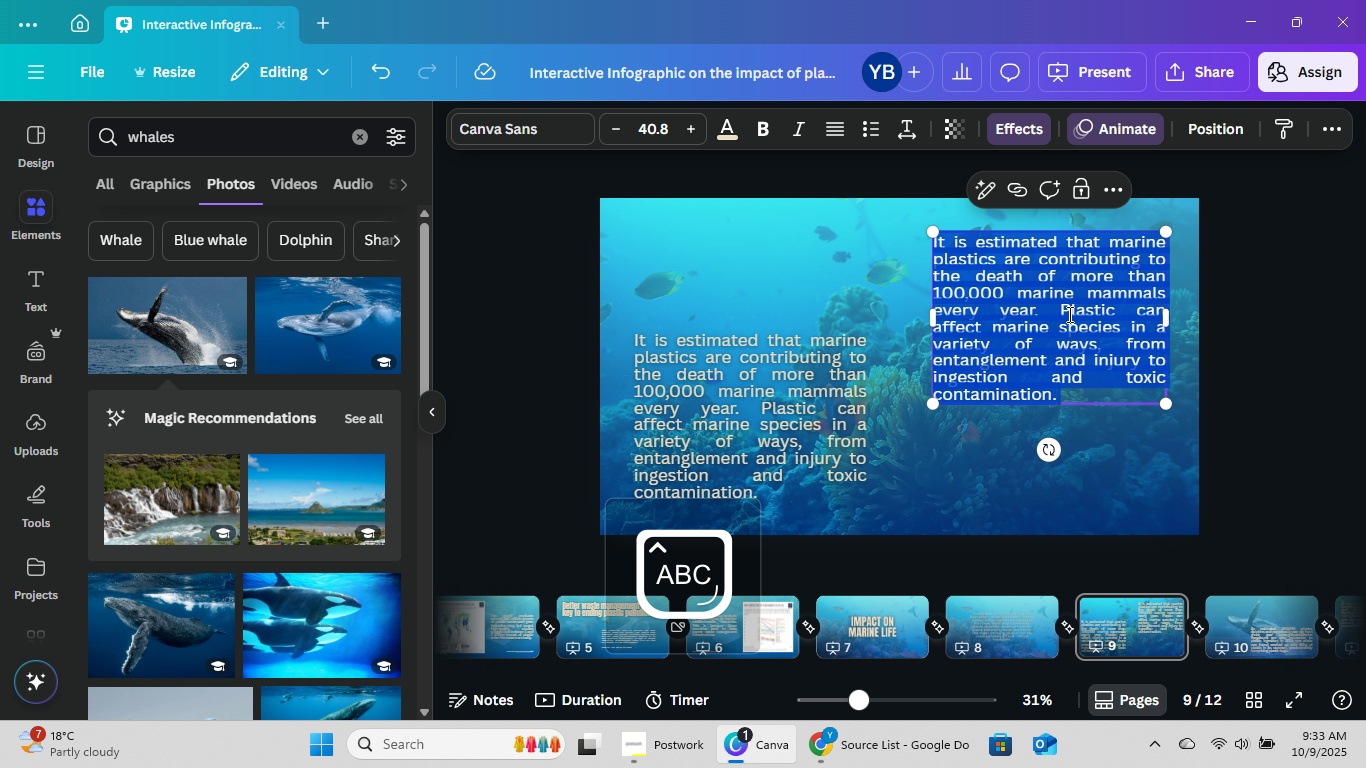 
type(Soru)
key(Backspace)
key(Backspace)
 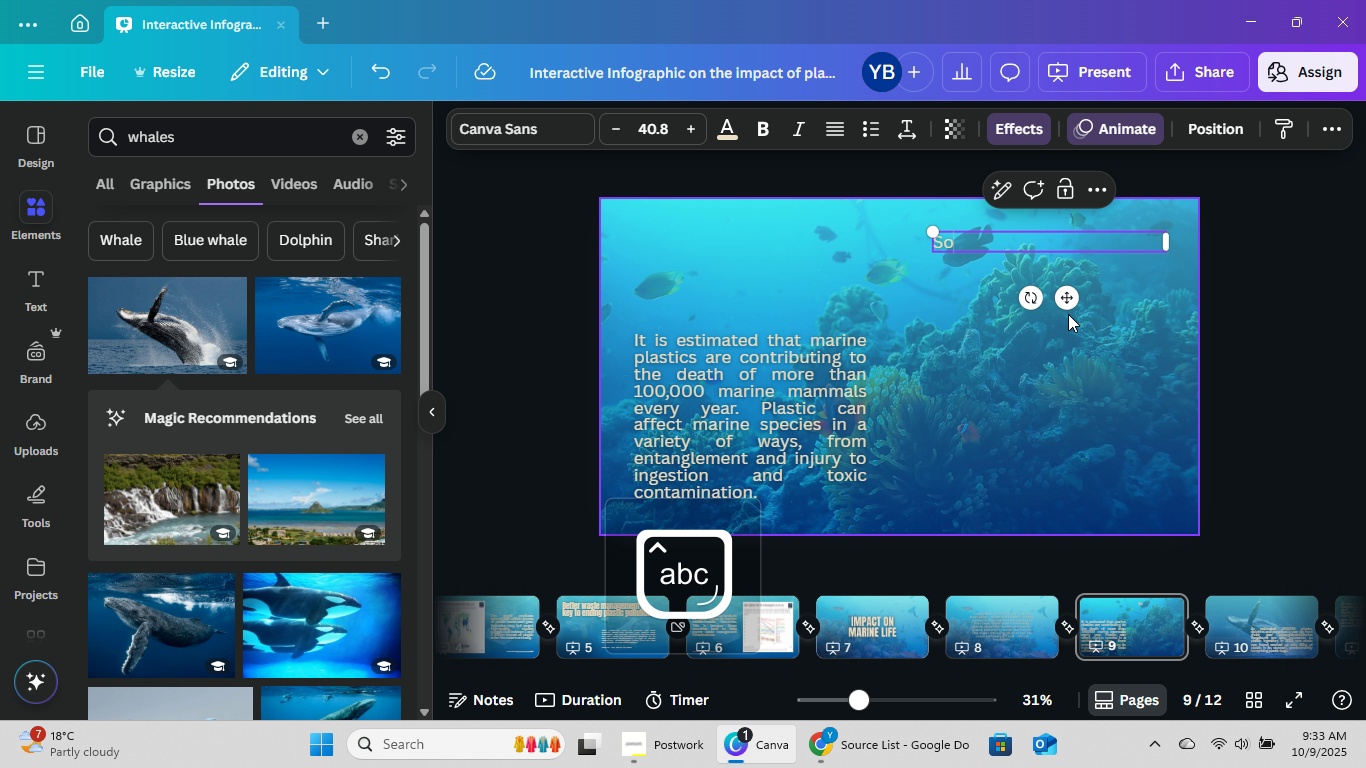 
key(Control+A)
 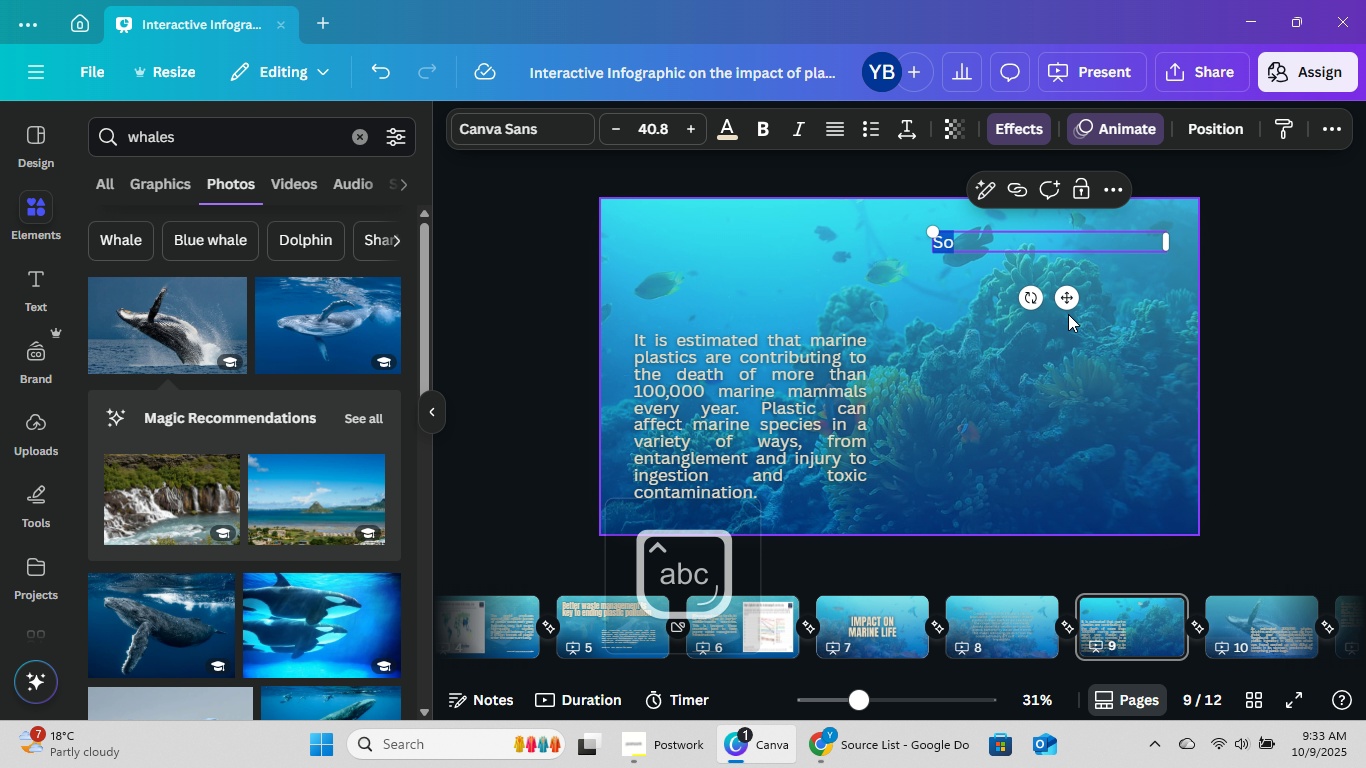 
key(Control+V)
 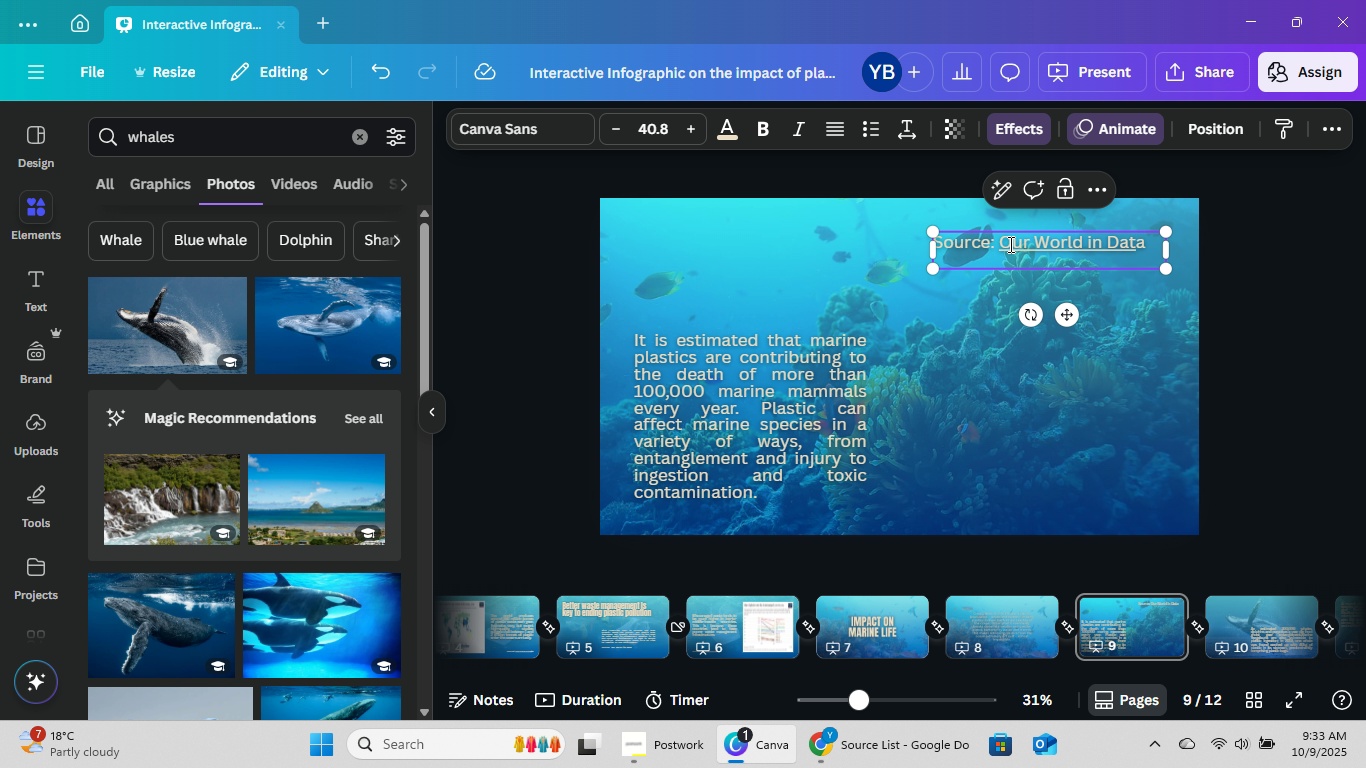 
left_click_drag(start_coordinate=[1000, 238], to_coordinate=[1142, 243])
 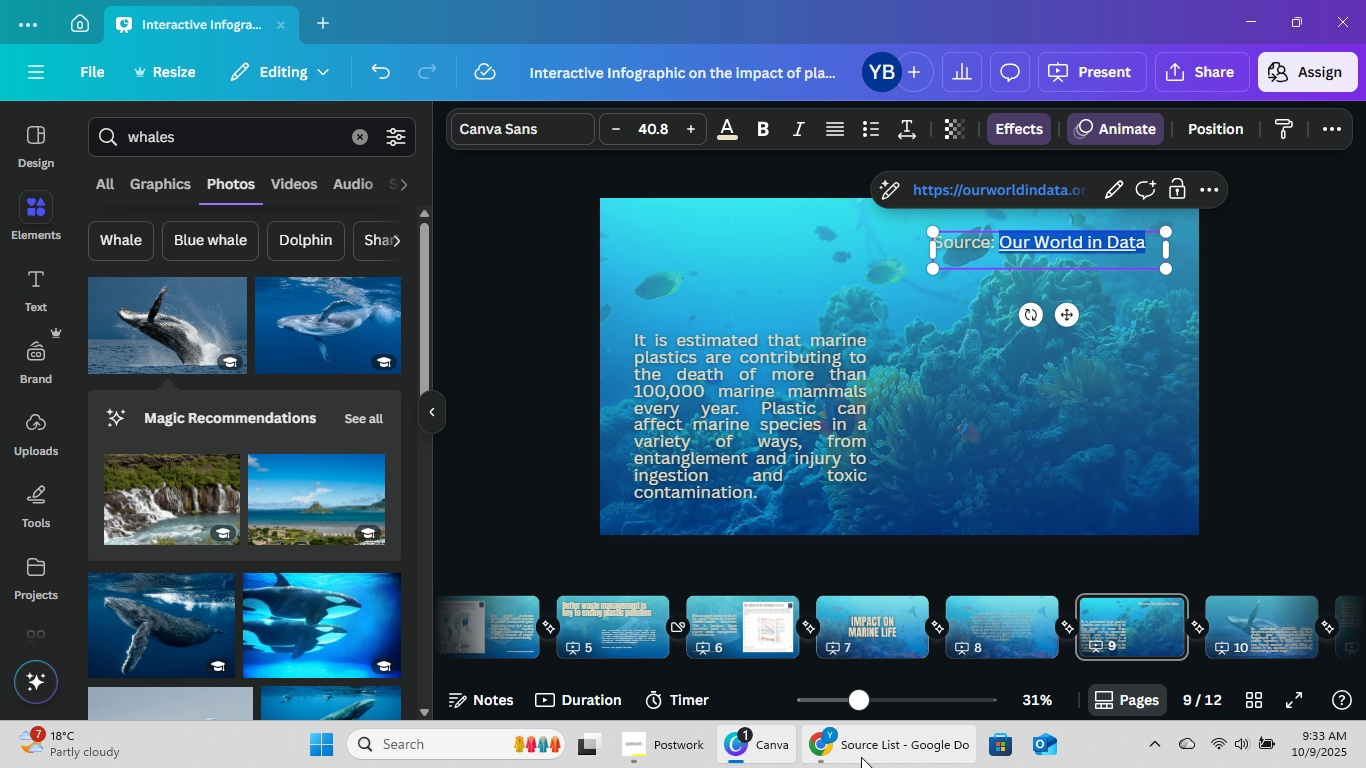 
left_click([862, 759])
 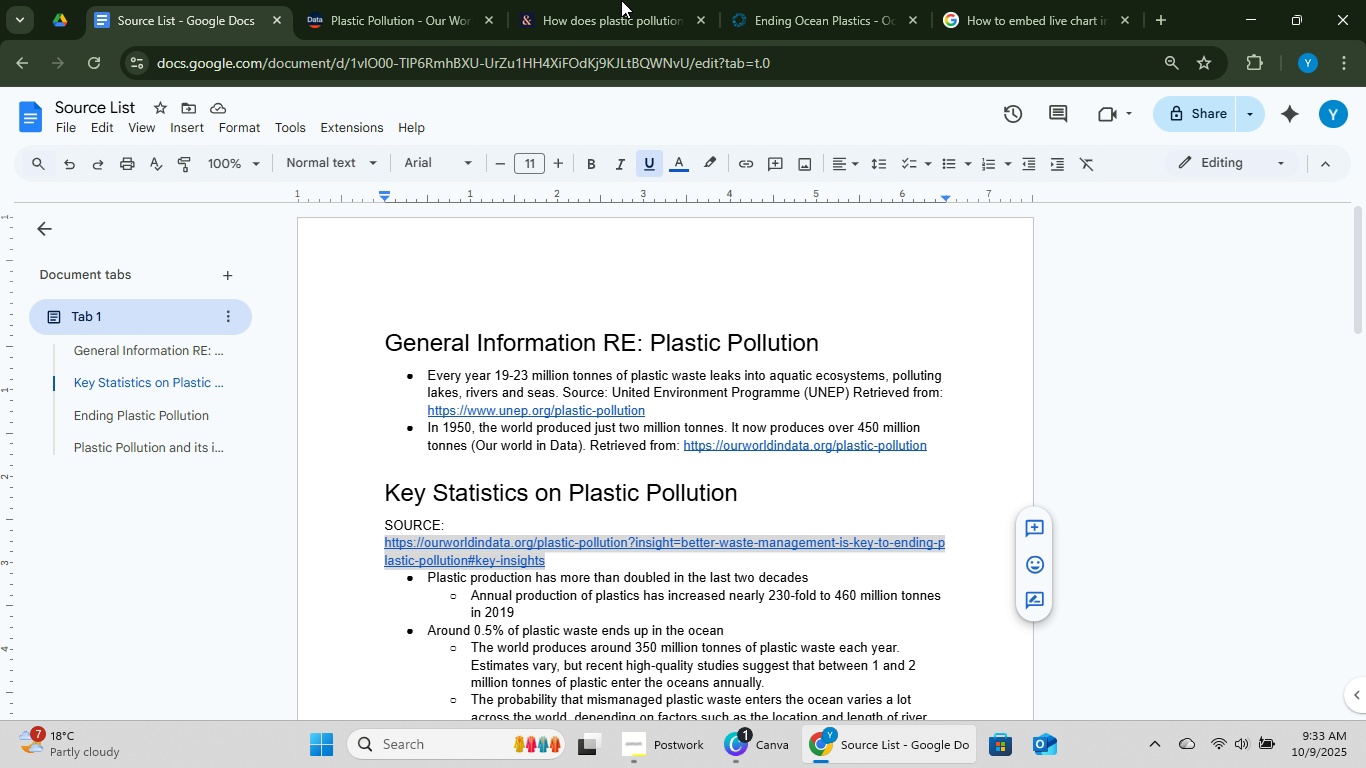 
left_click([626, 0])
 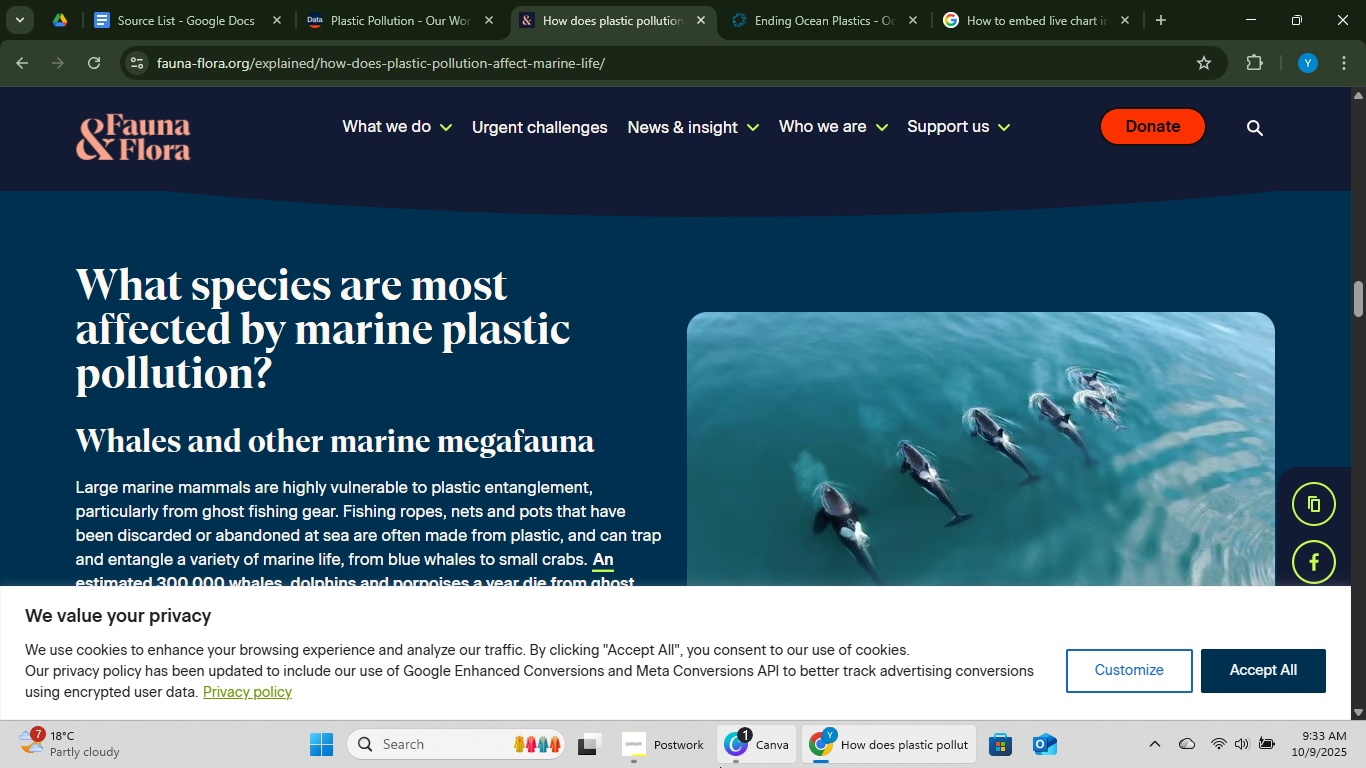 
left_click([751, 767])
 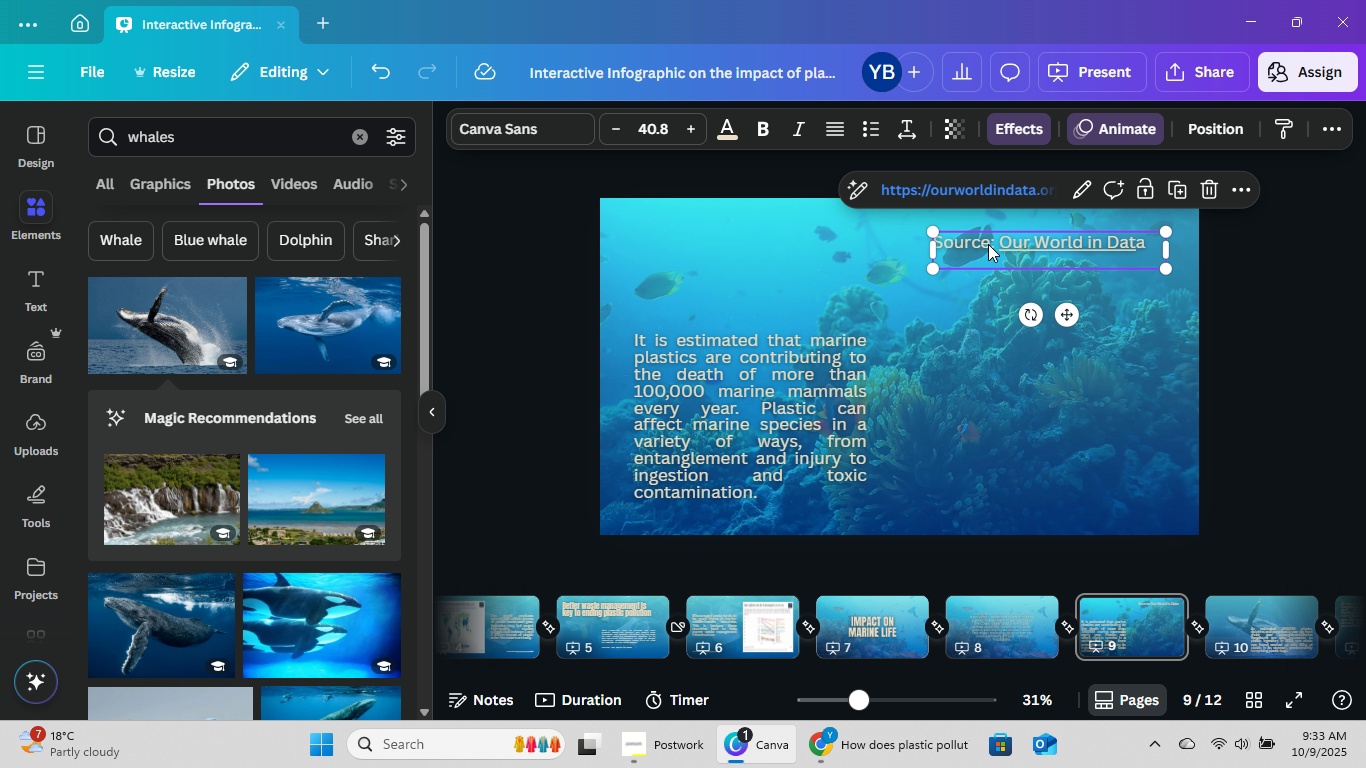 
left_click([998, 248])
 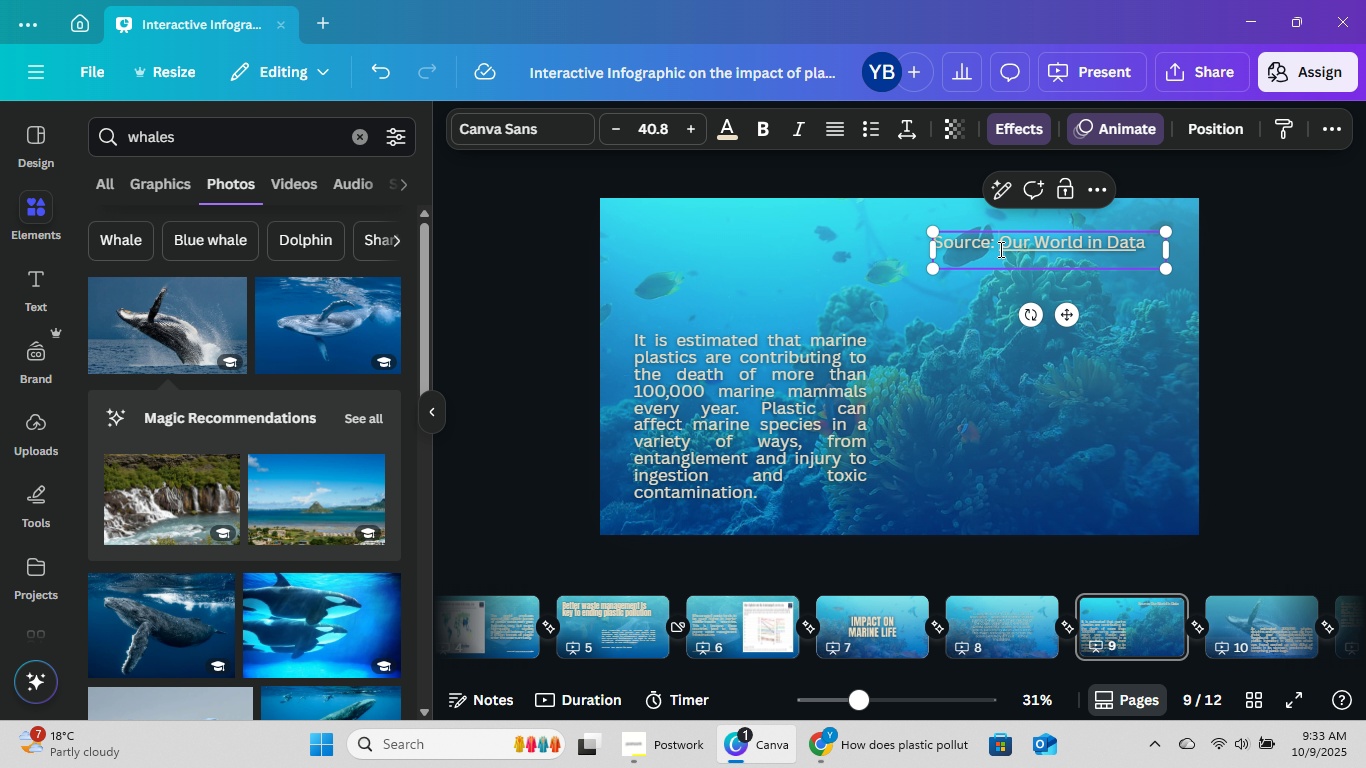 
left_click_drag(start_coordinate=[999, 248], to_coordinate=[1143, 252])
 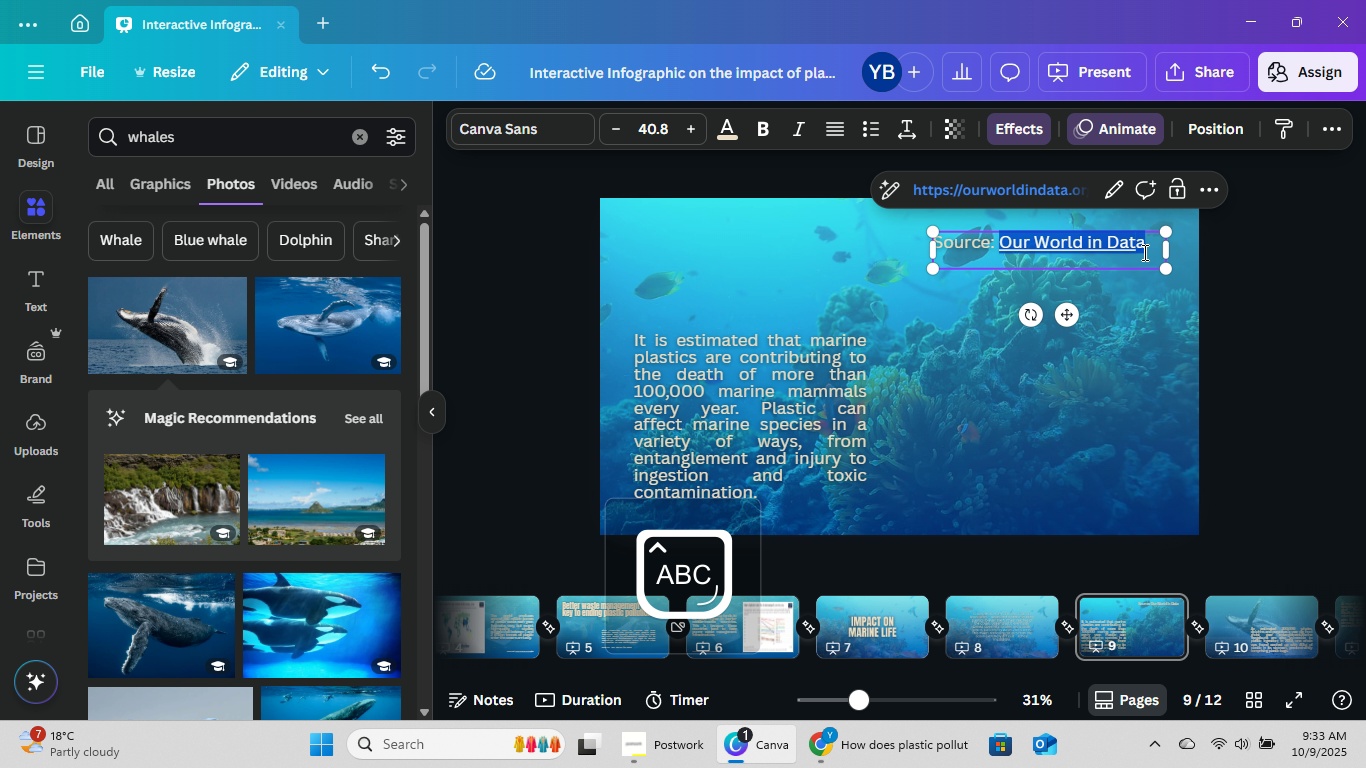 
type(Fauna&Flora)
 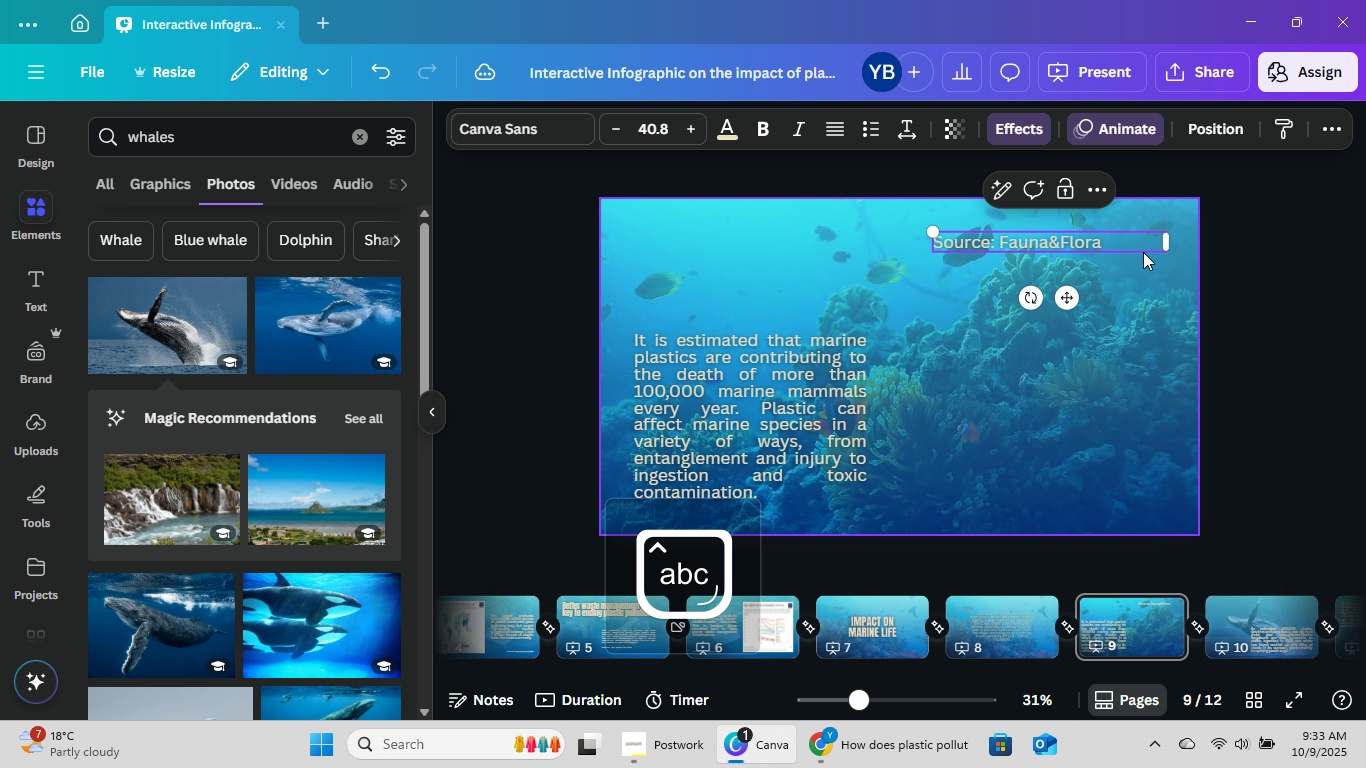 
key(Control+ControlLeft)
 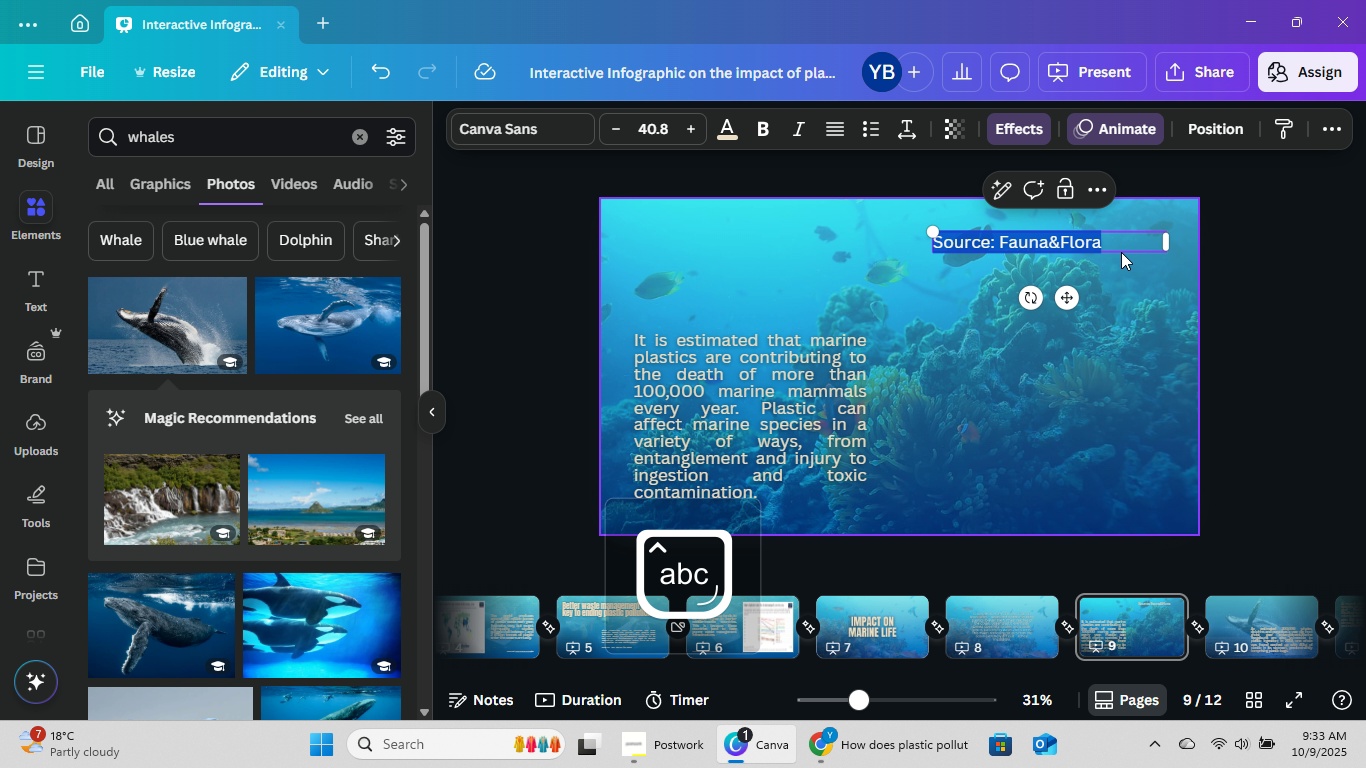 
key(Control+A)
 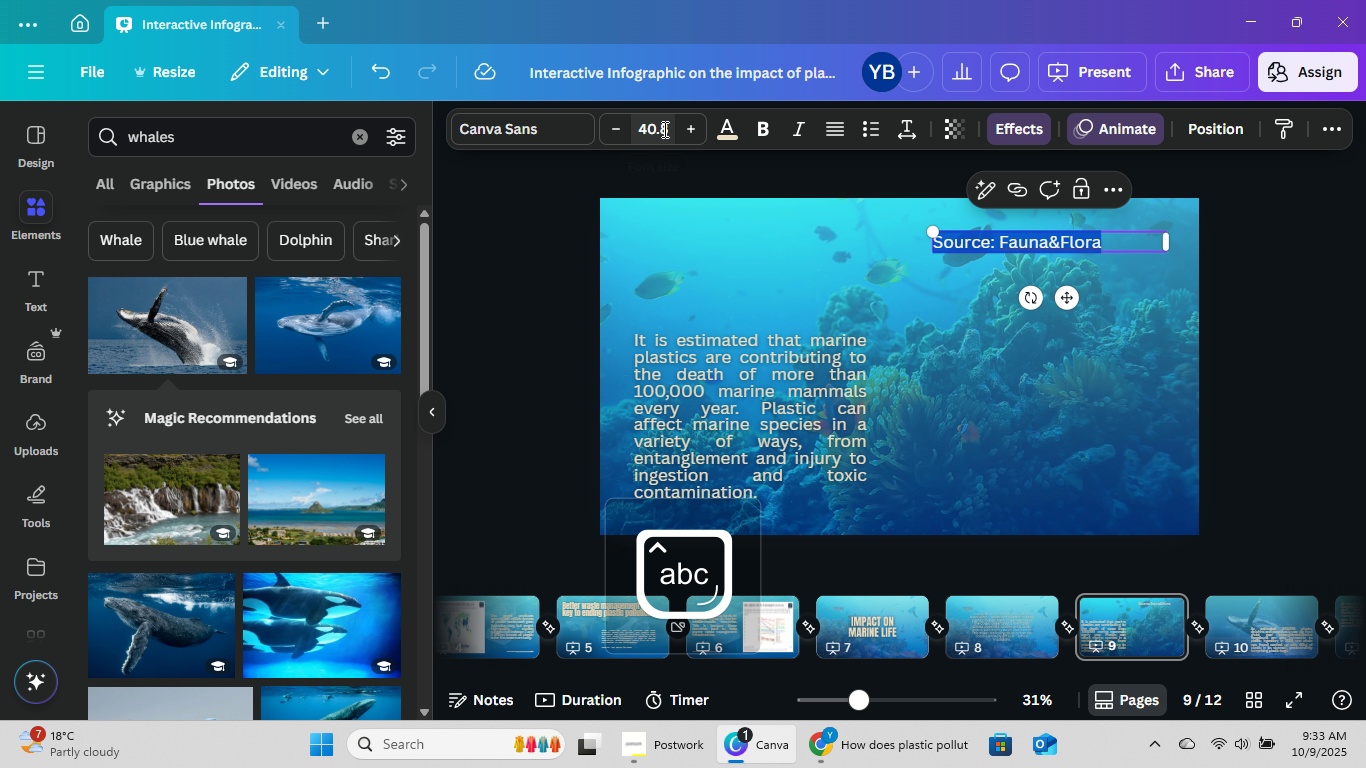 
left_click([660, 128])
 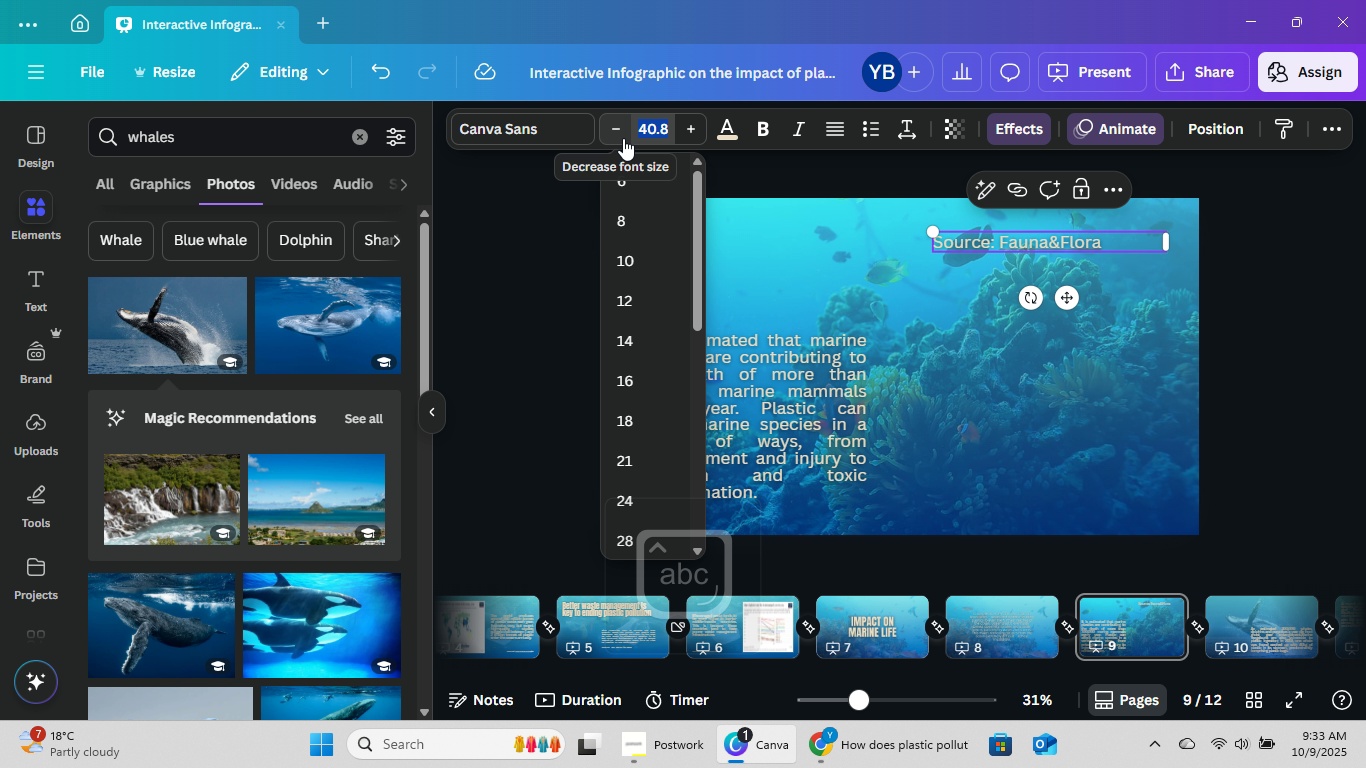 
key(Numpad2)
 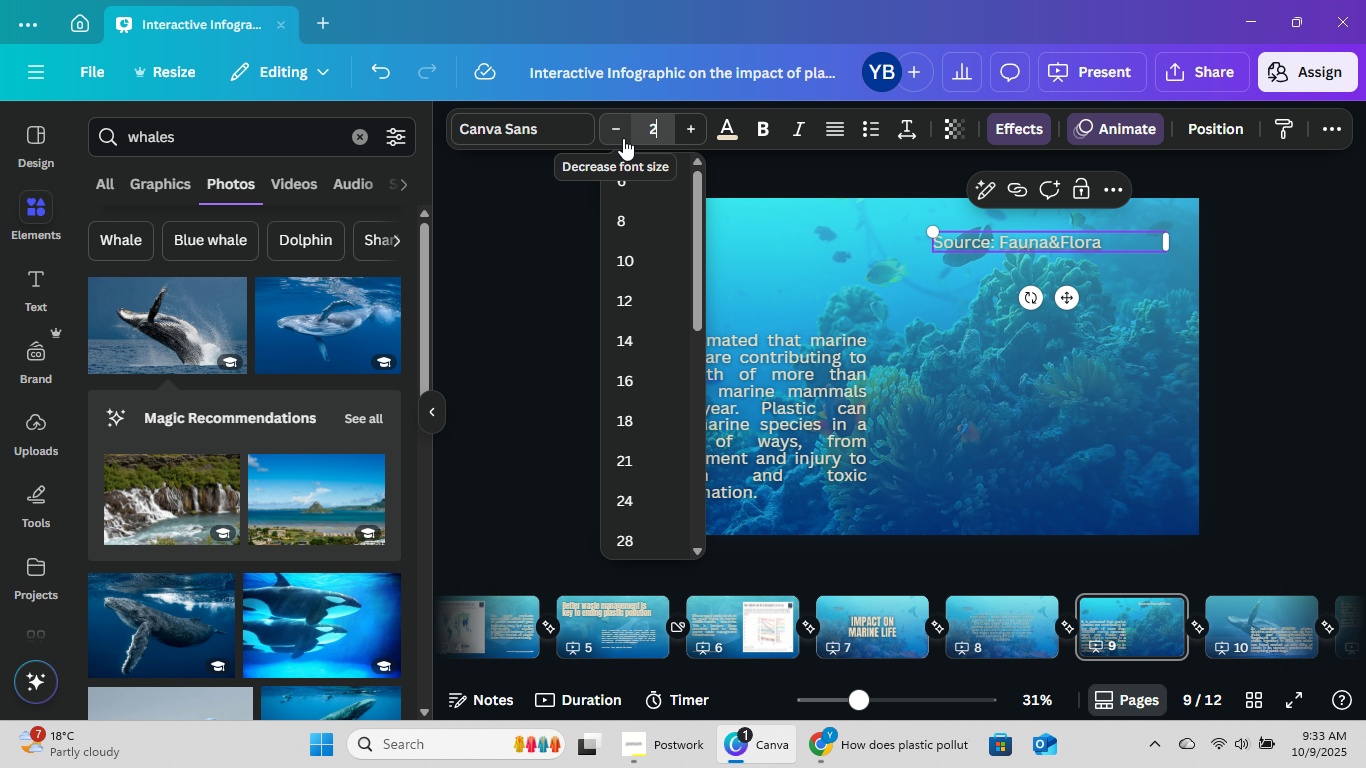 
key(Numpad0)
 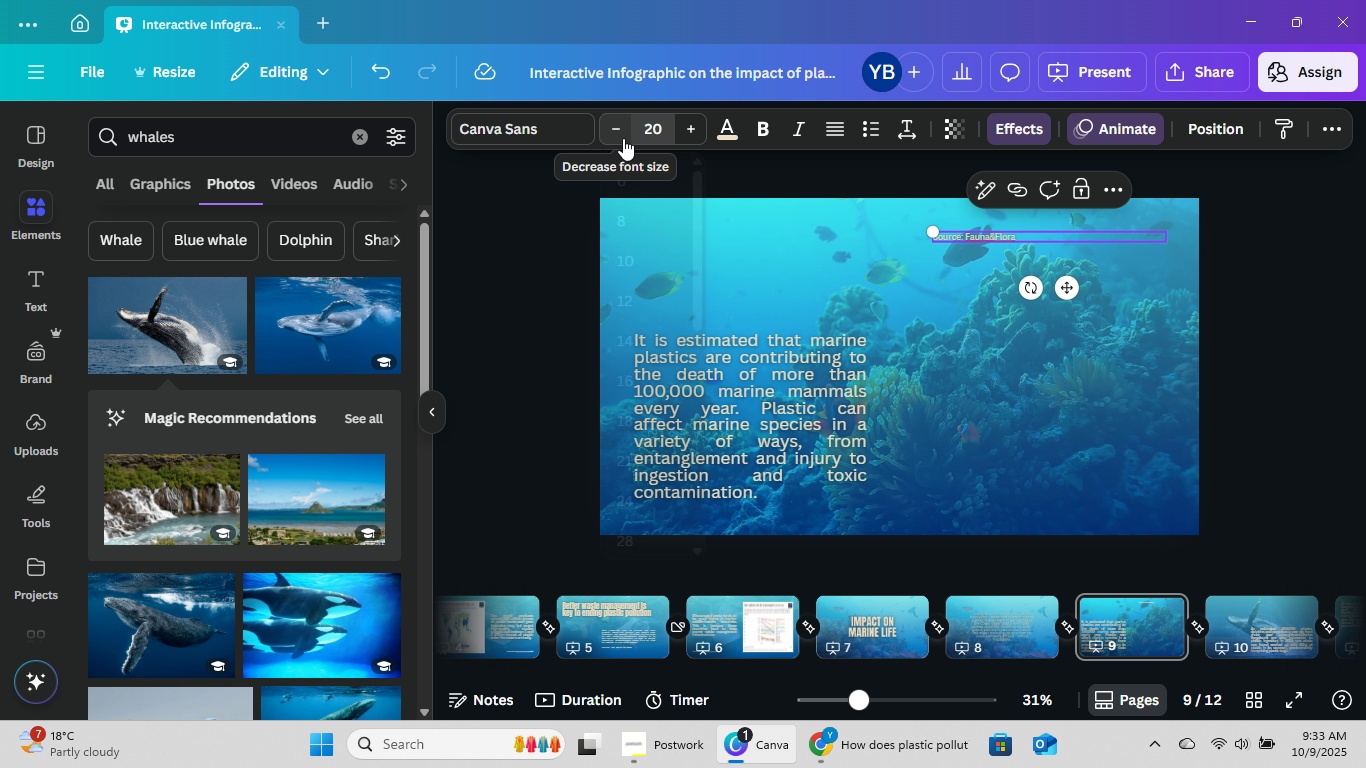 
key(NumpadEnter)
 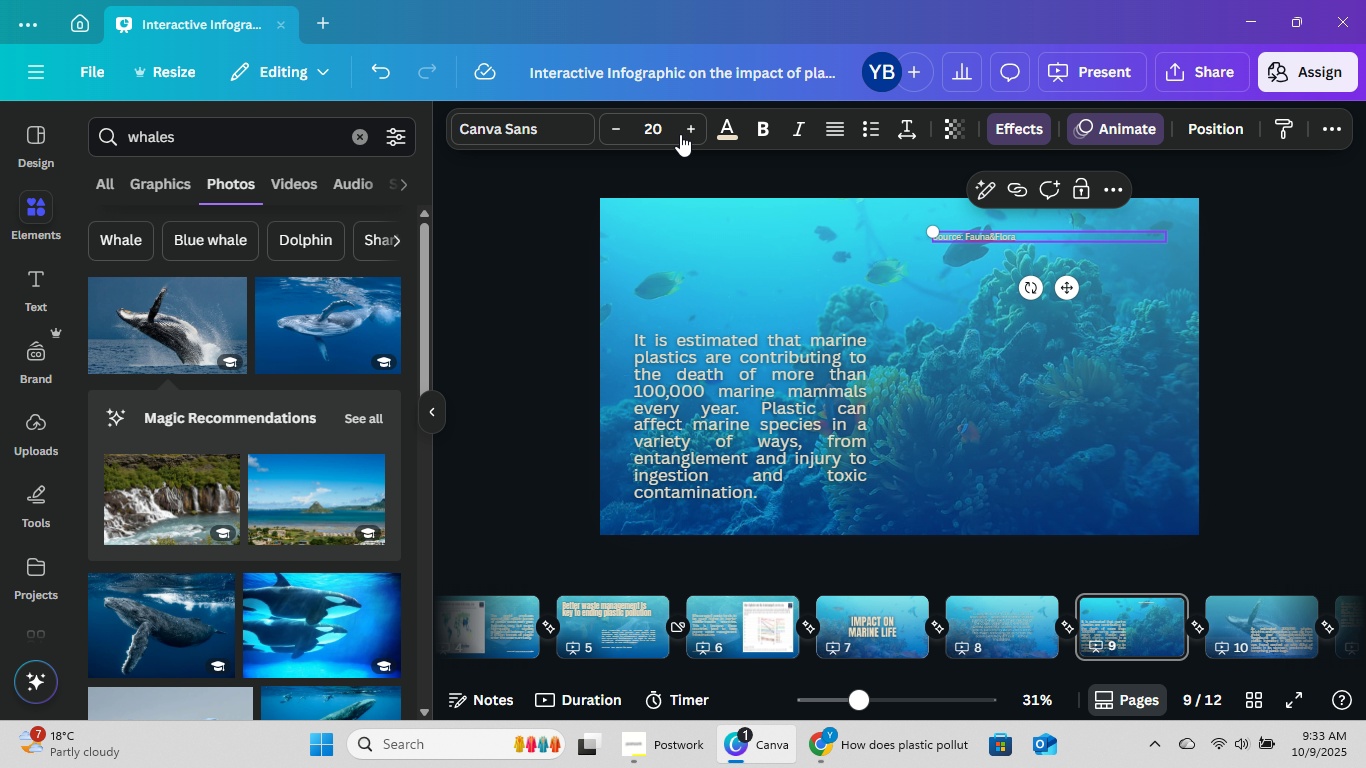 
left_click([658, 117])
 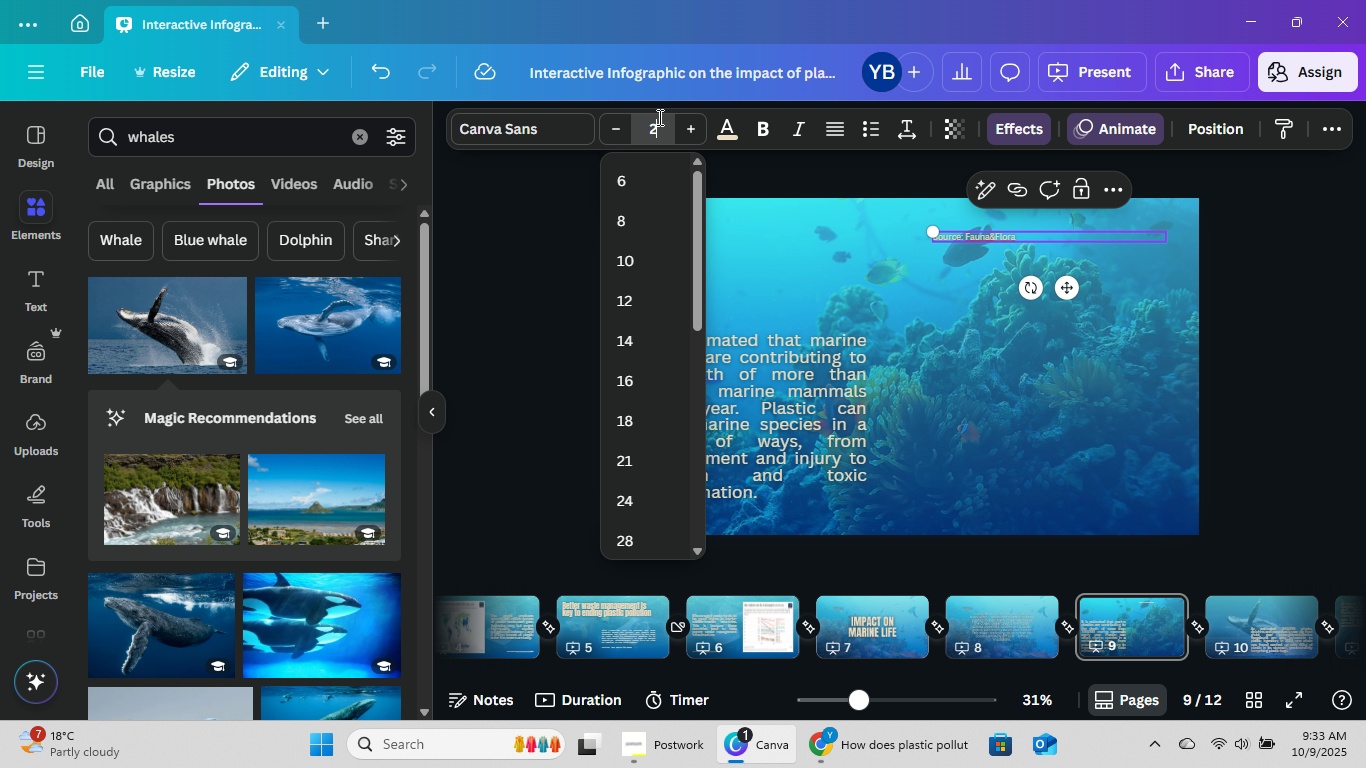 
key(Numpad2)
 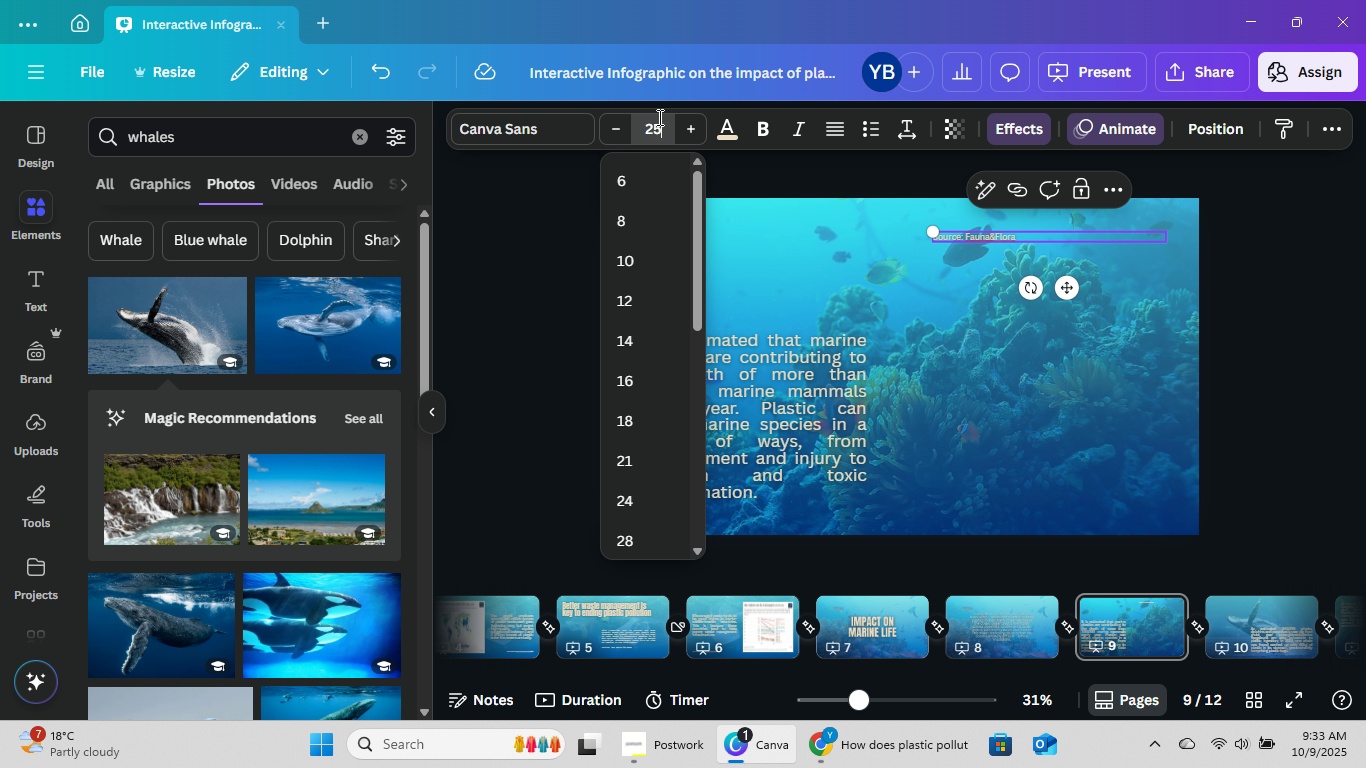 
key(Numpad5)
 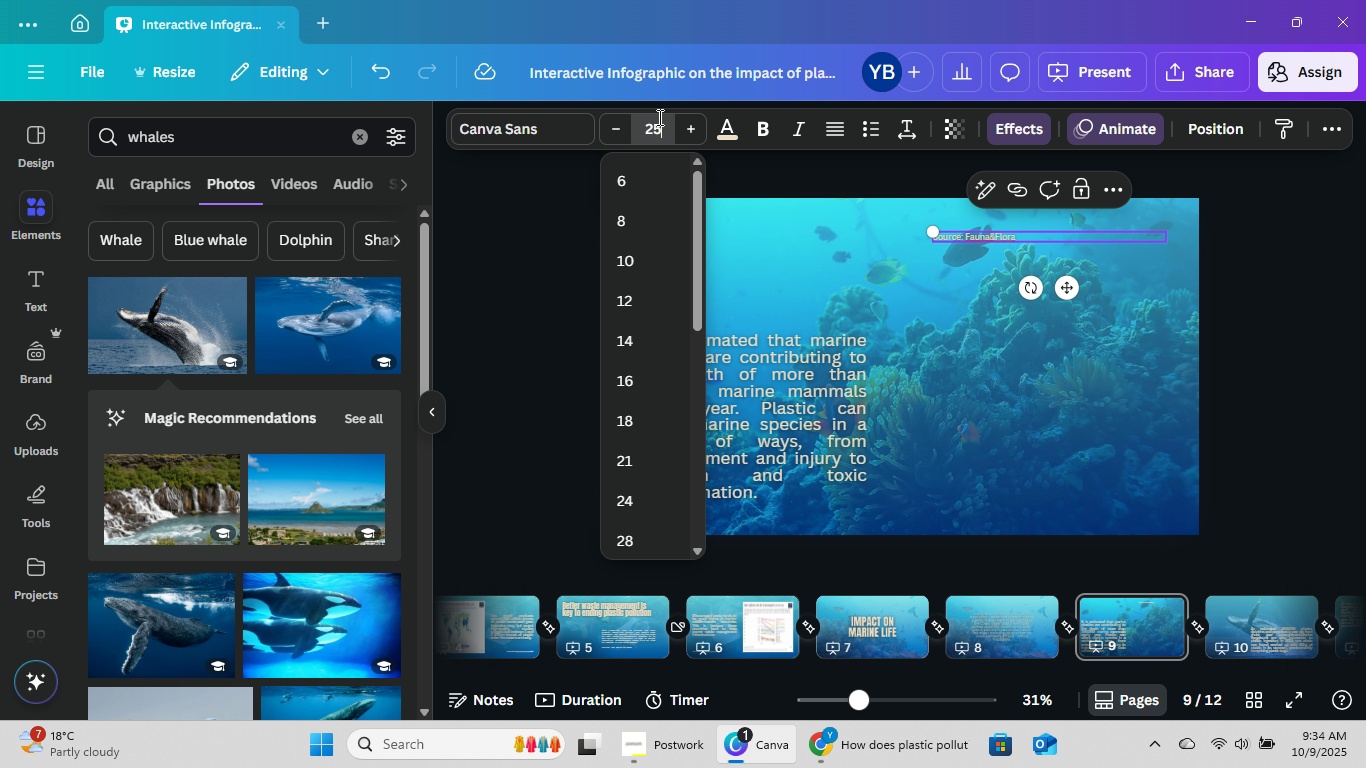 
key(NumpadEnter)
 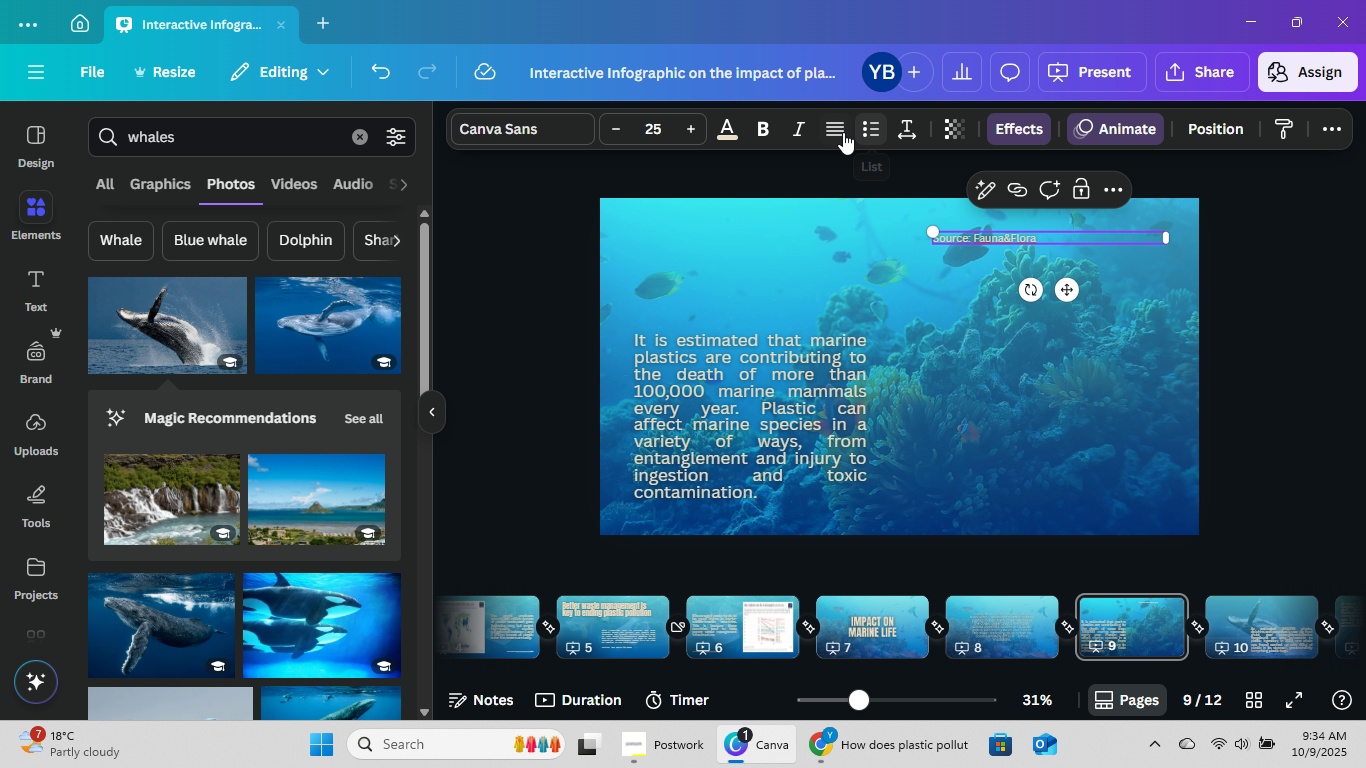 
left_click([808, 121])
 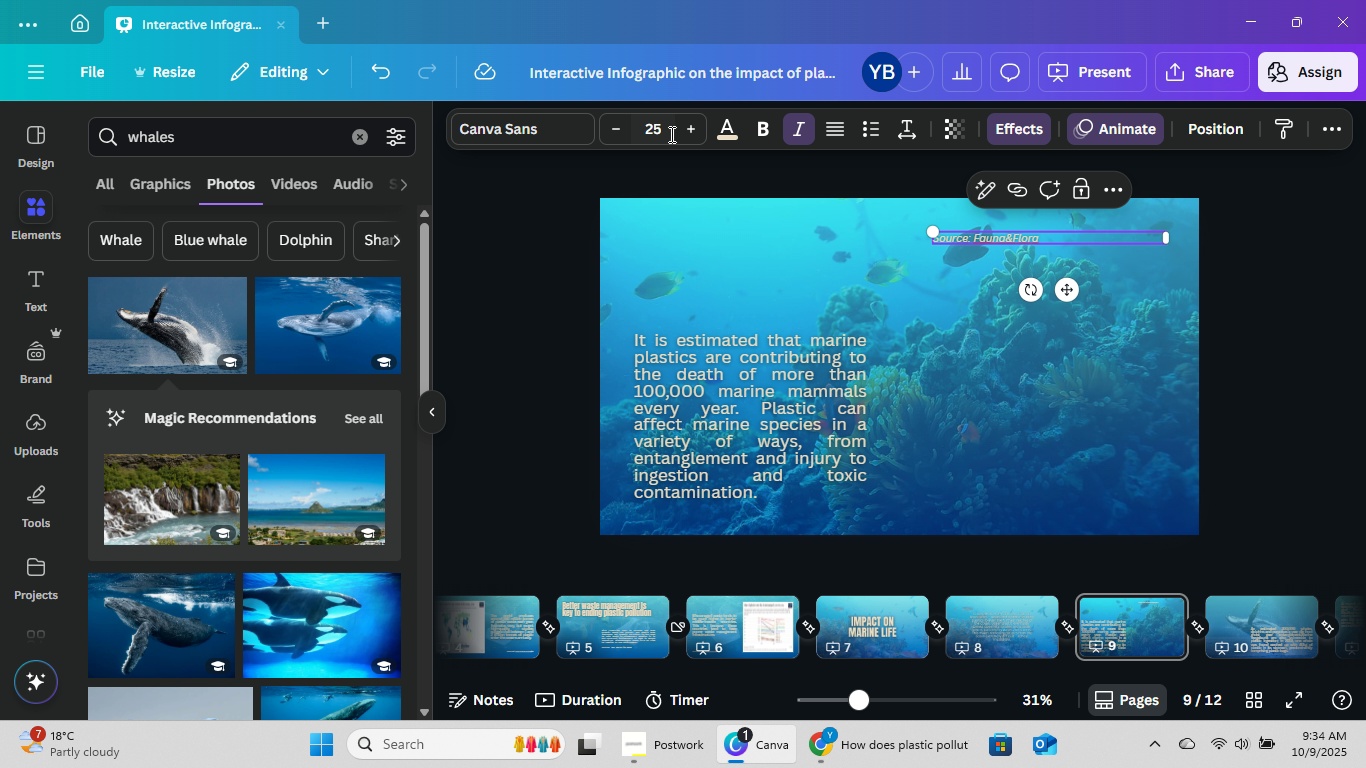 
left_click([671, 130])
 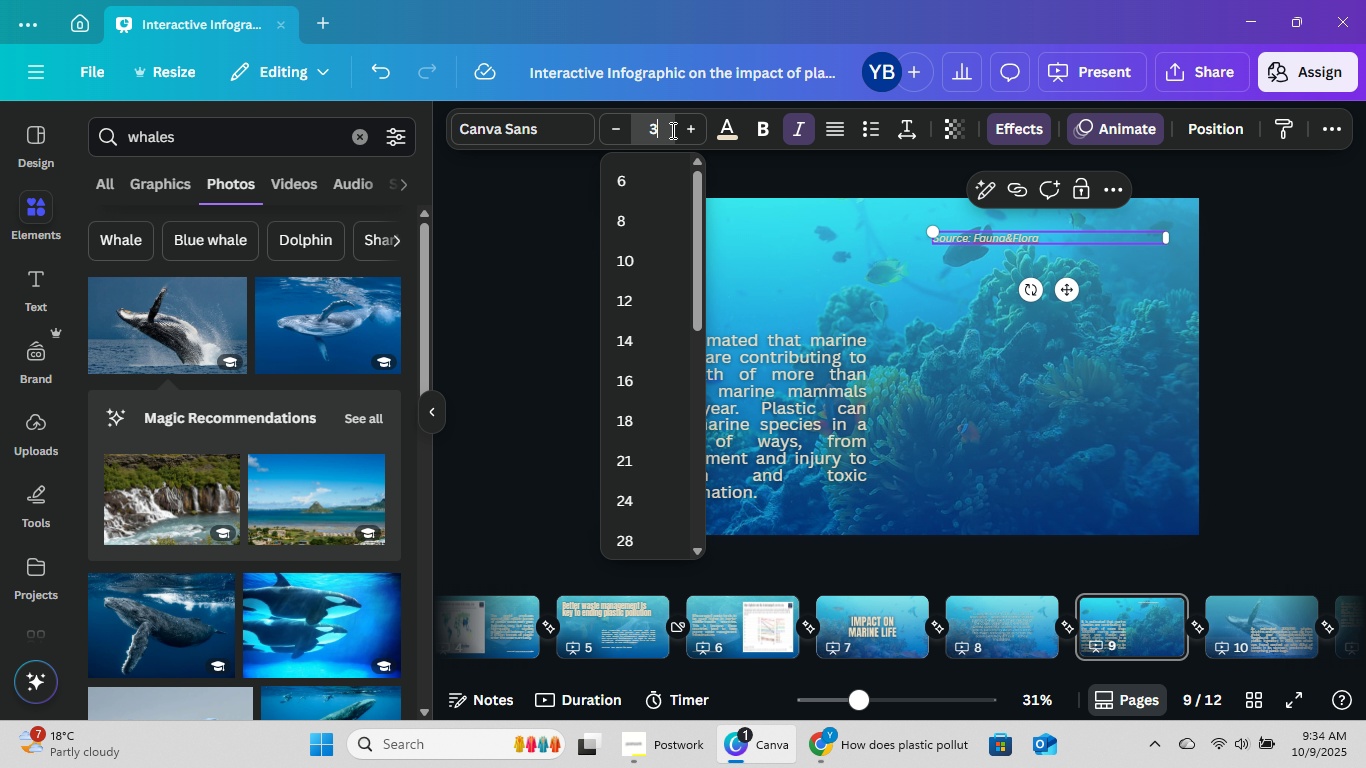 
key(Numpad3)
 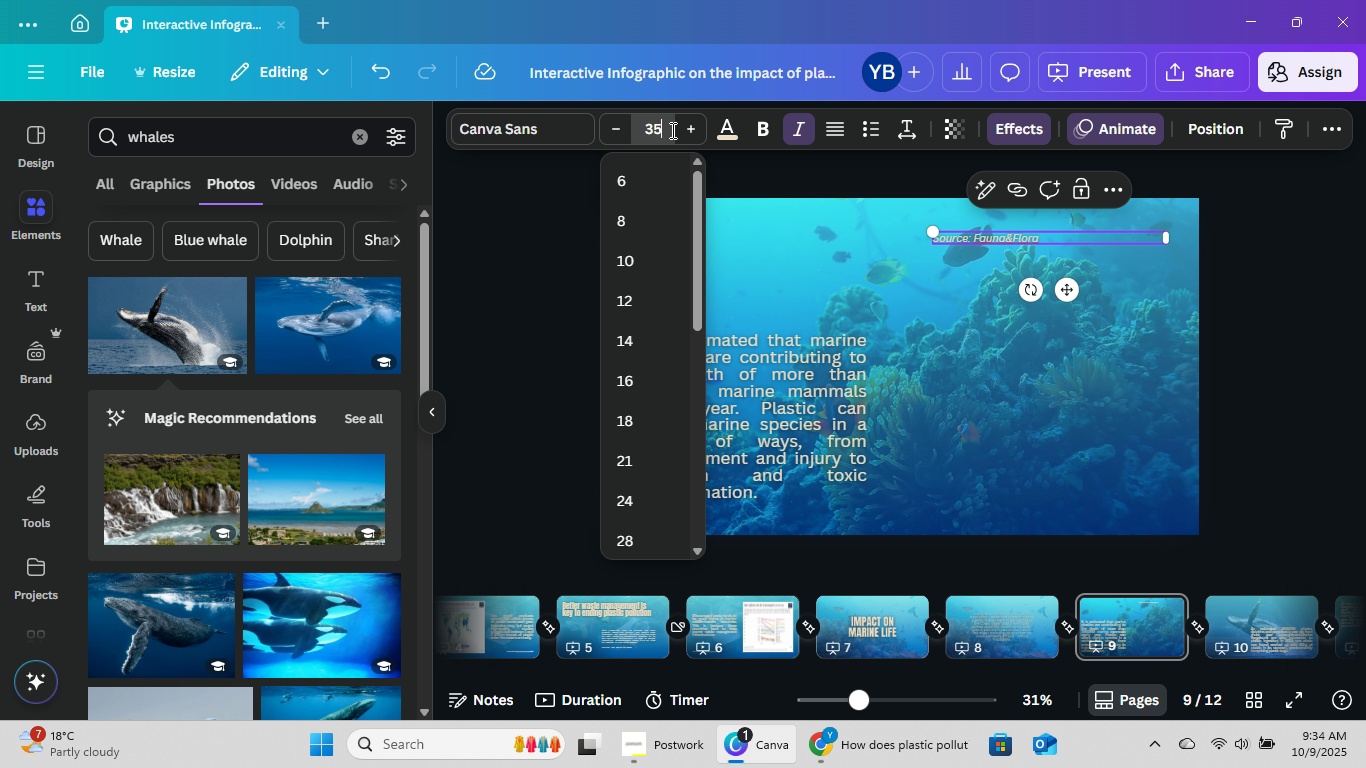 
key(Numpad5)
 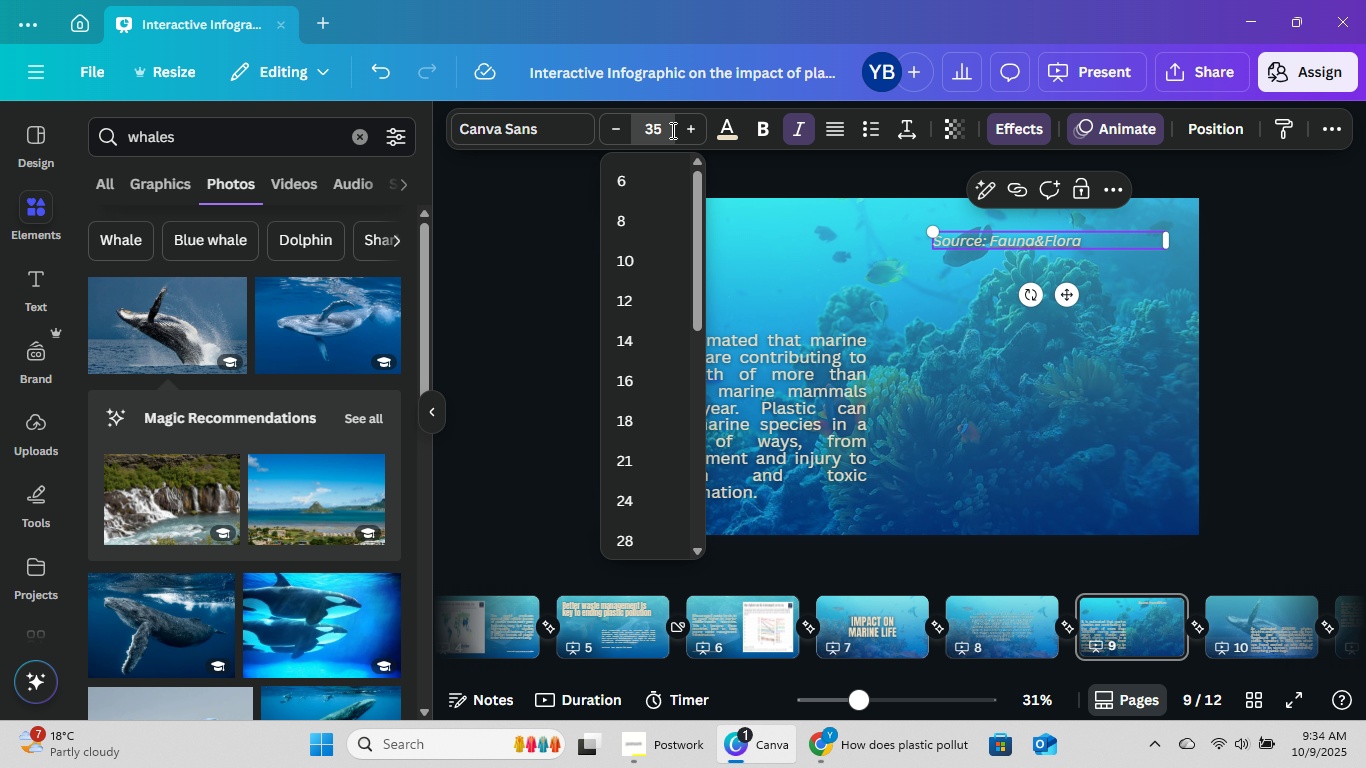 
key(NumpadEnter)
 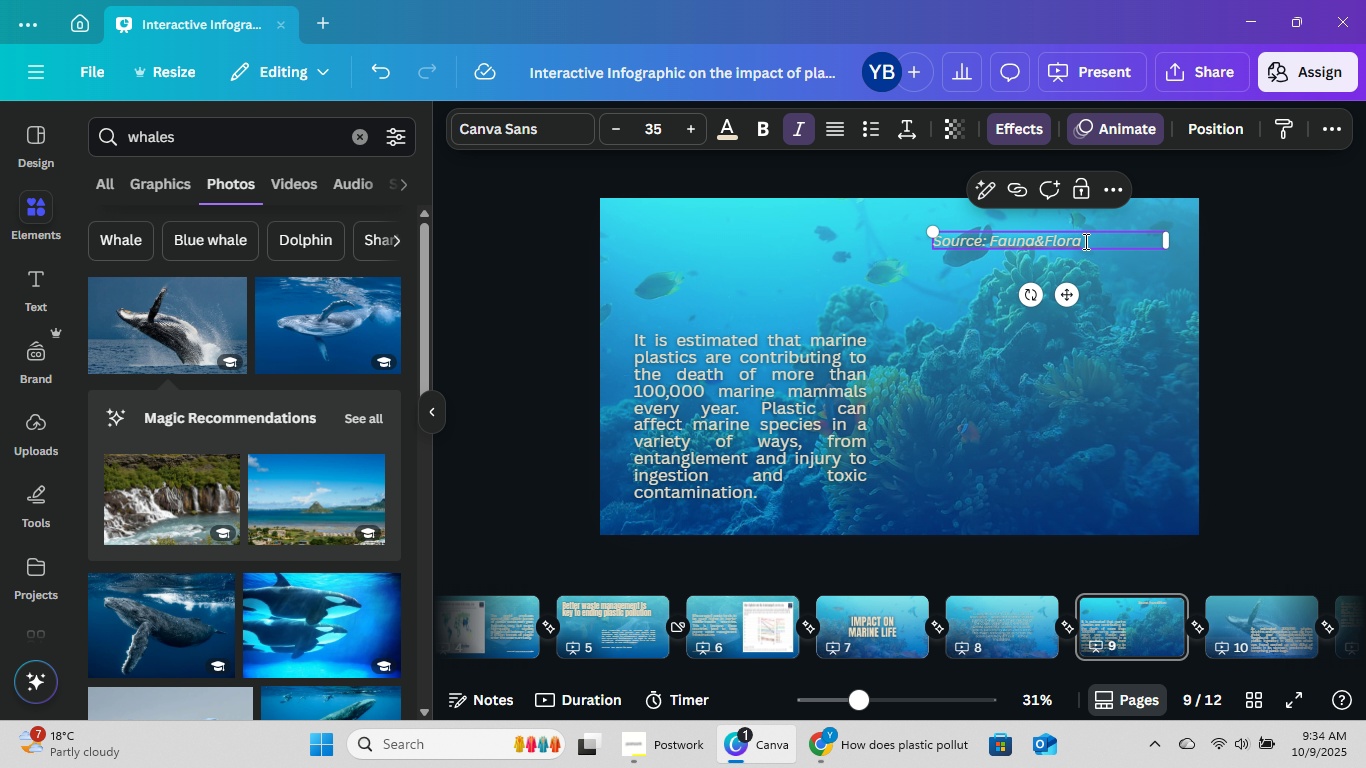 
left_click([1097, 240])
 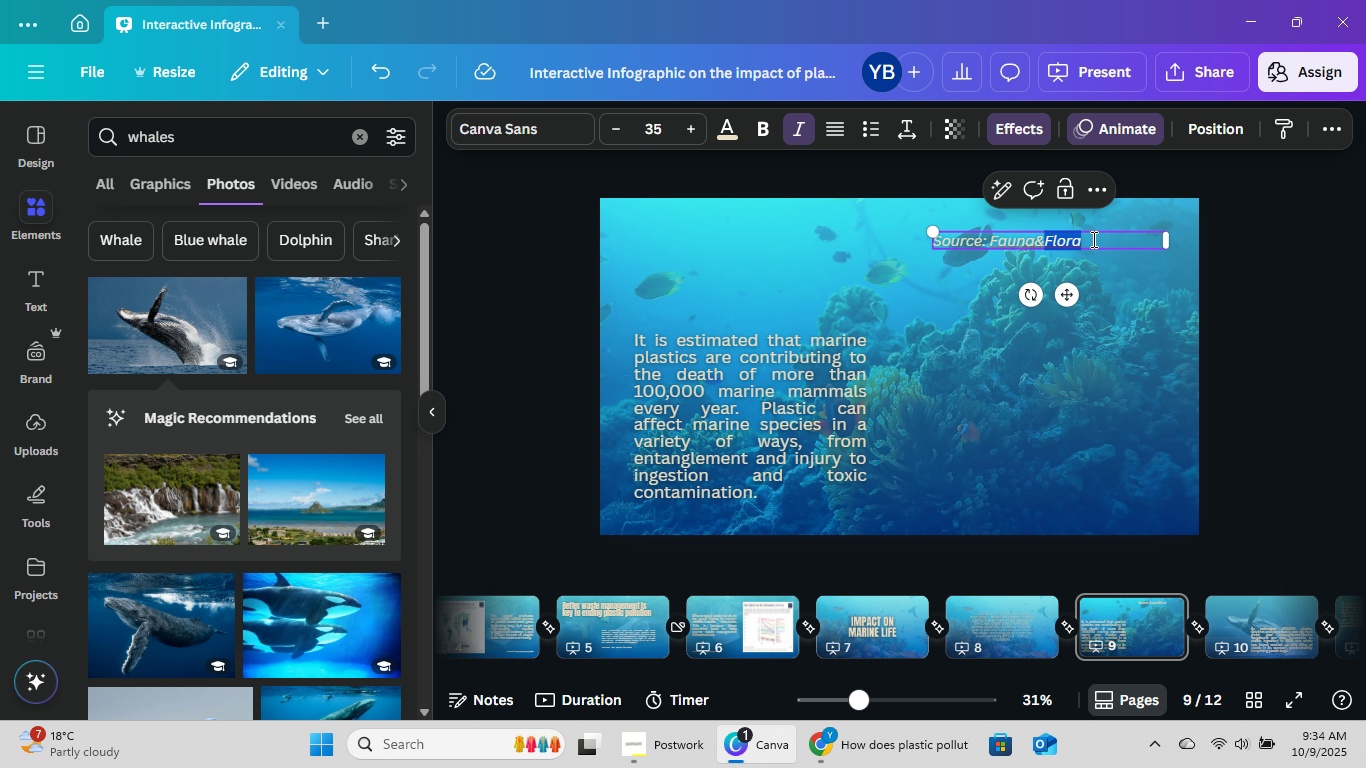 
left_click_drag(start_coordinate=[1096, 240], to_coordinate=[999, 243])
 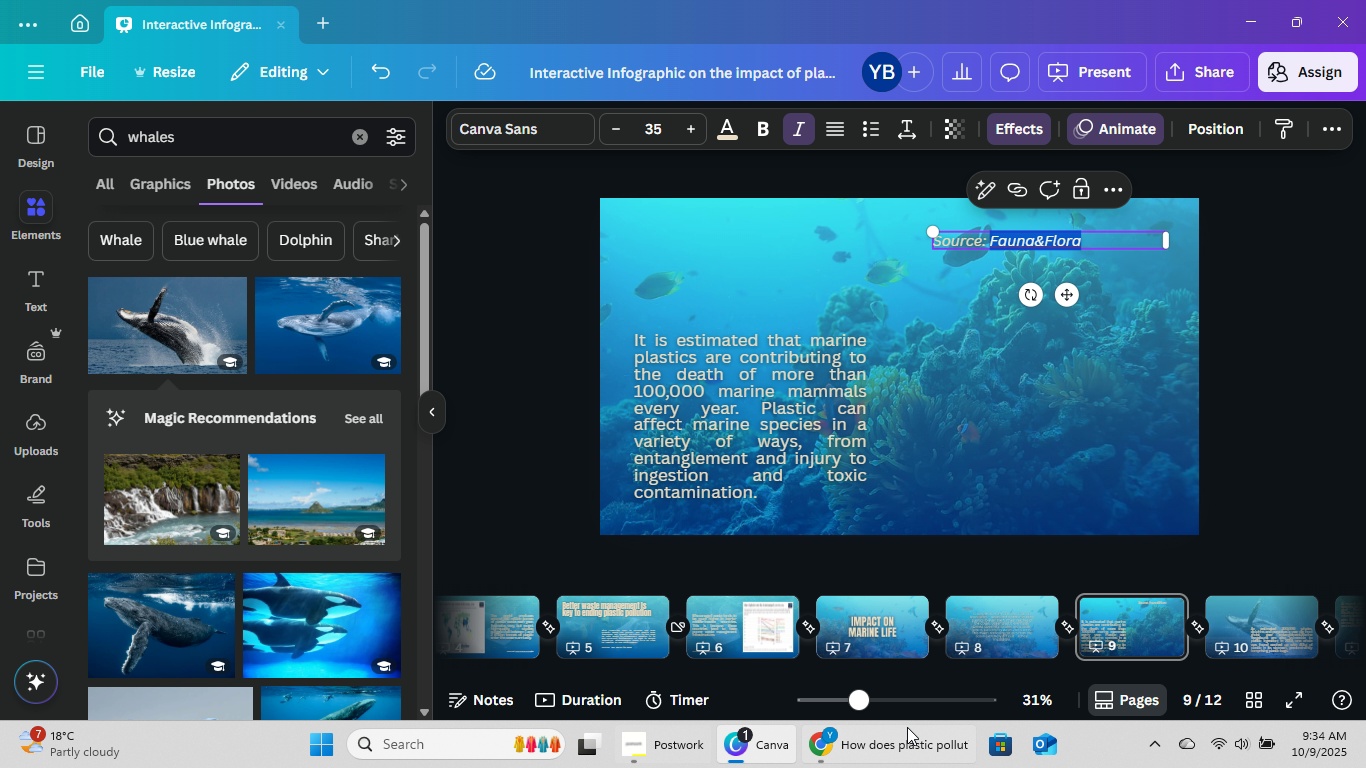 
left_click([898, 747])
 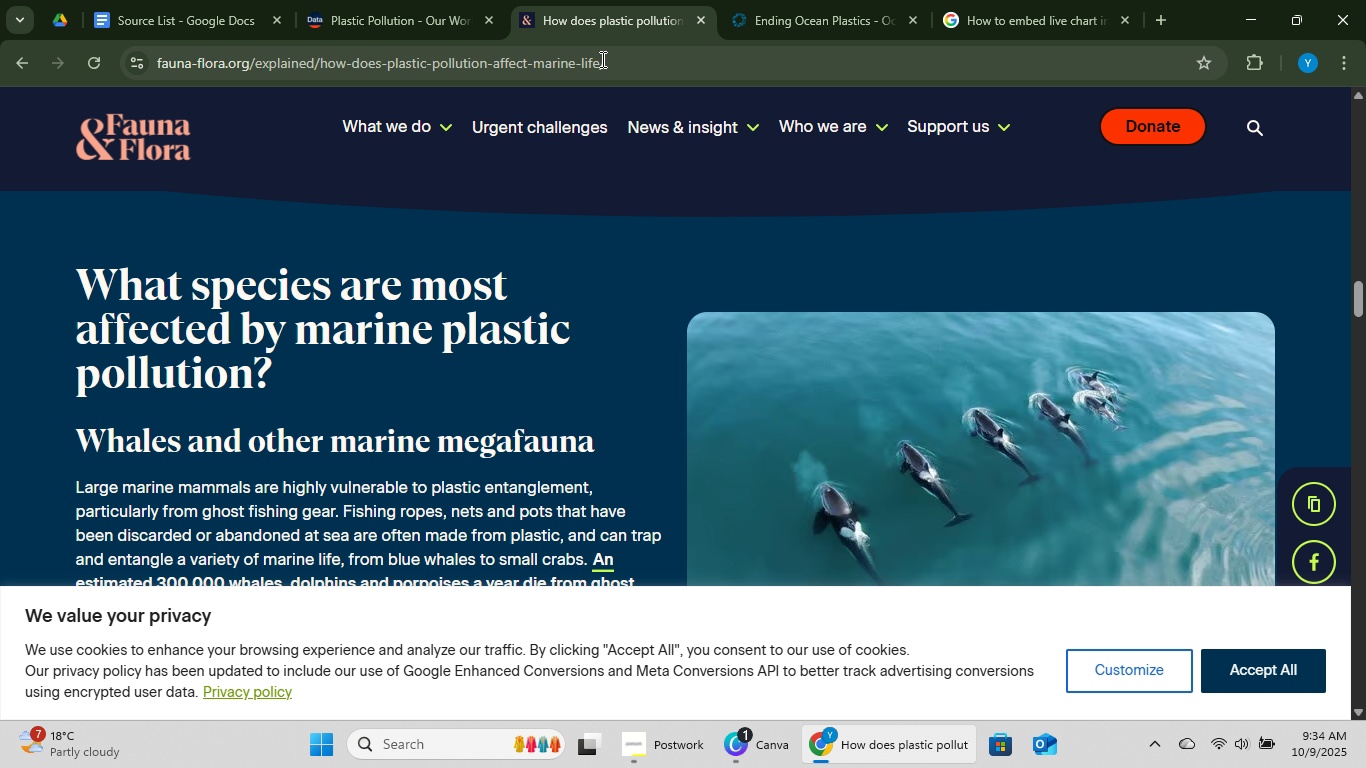 
left_click([604, 55])
 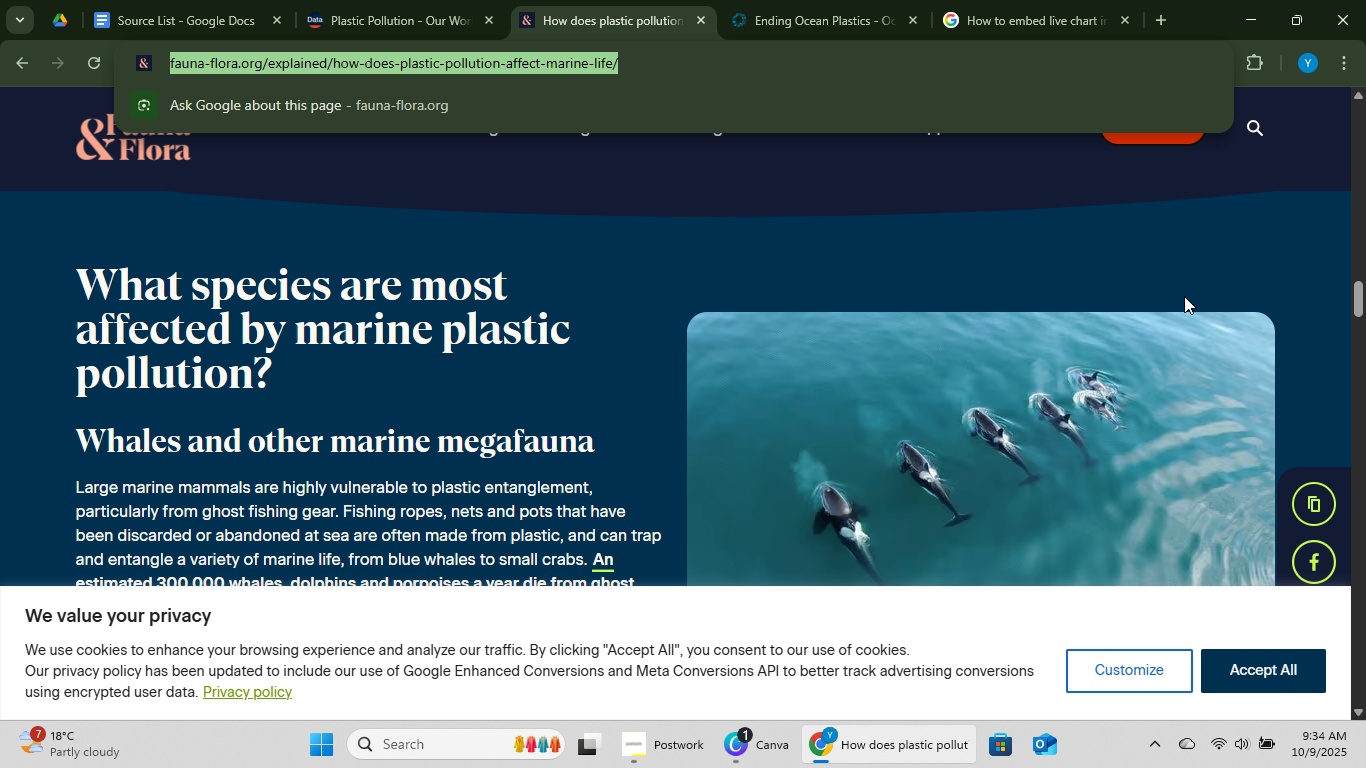 
key(Control+C)
 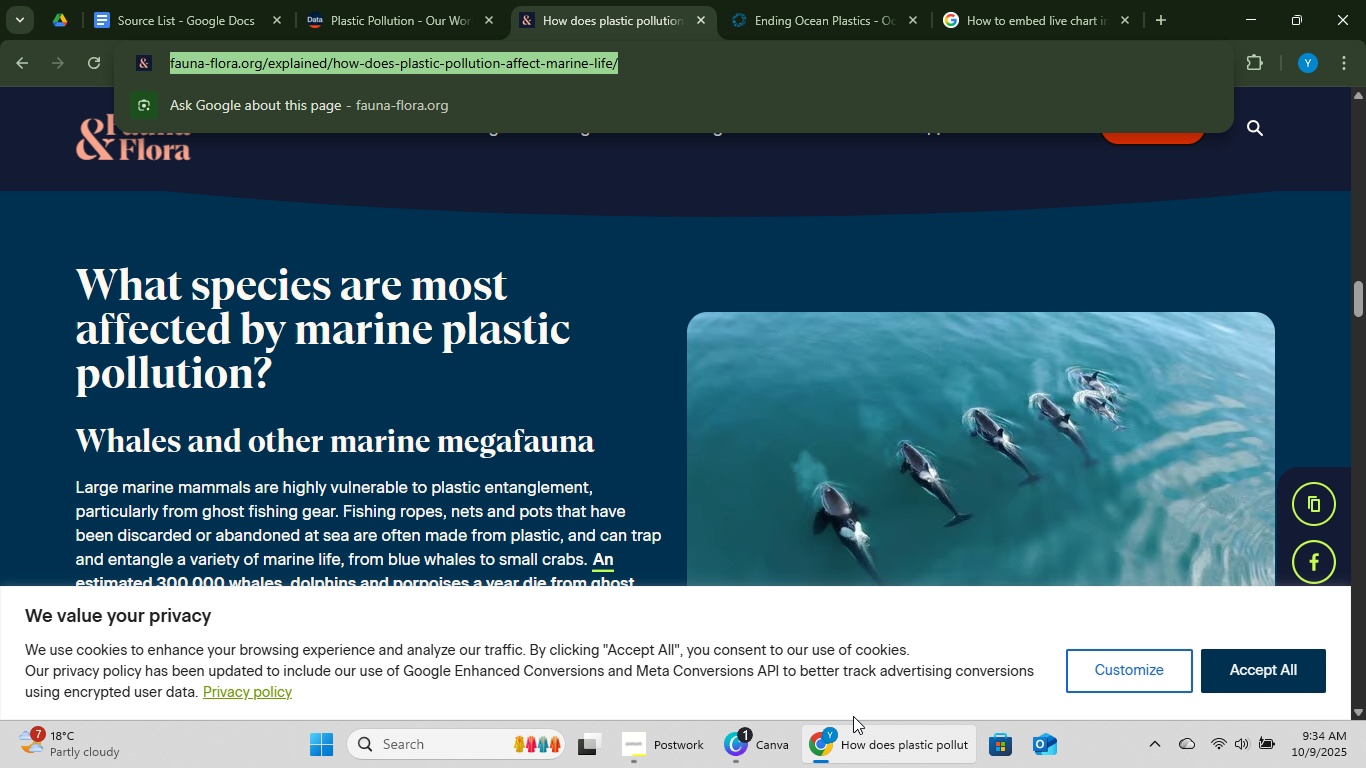 
key(Control+C)
 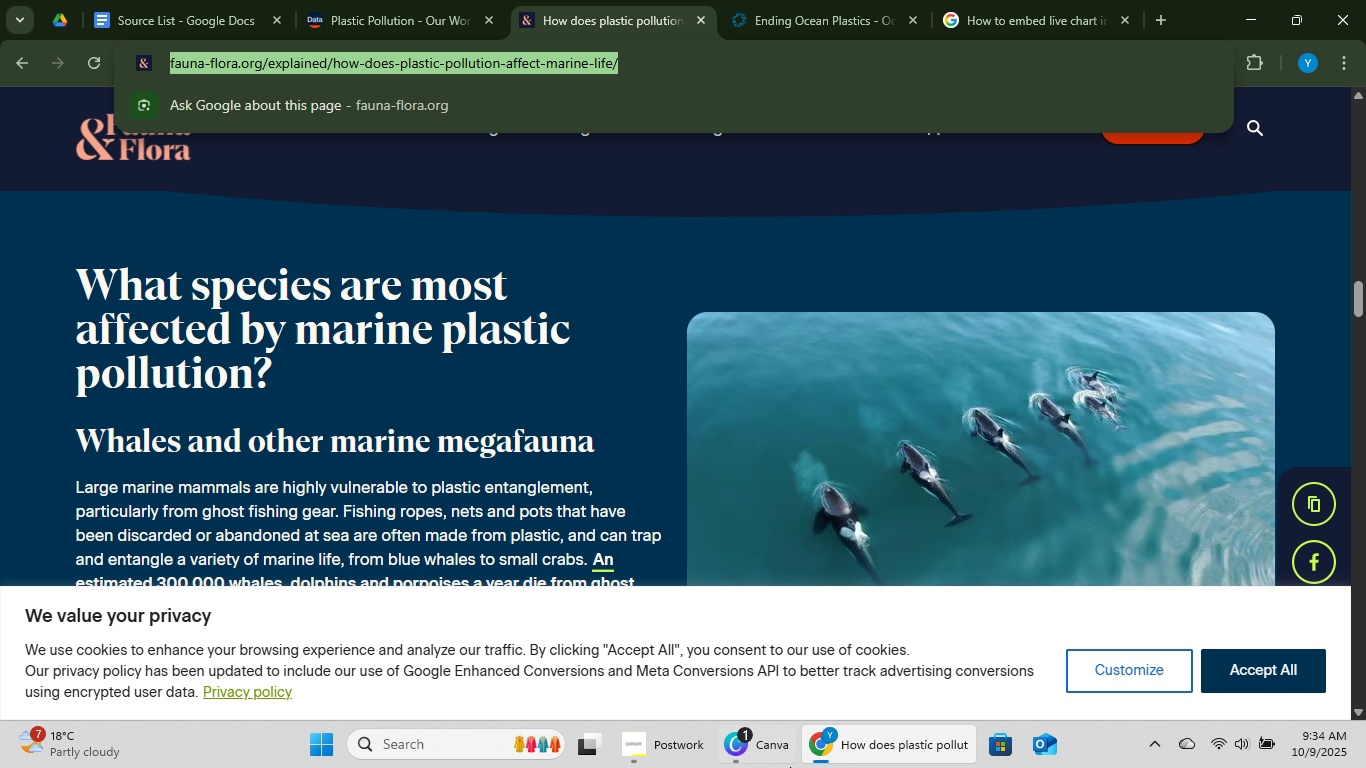 
key(Control+C)
 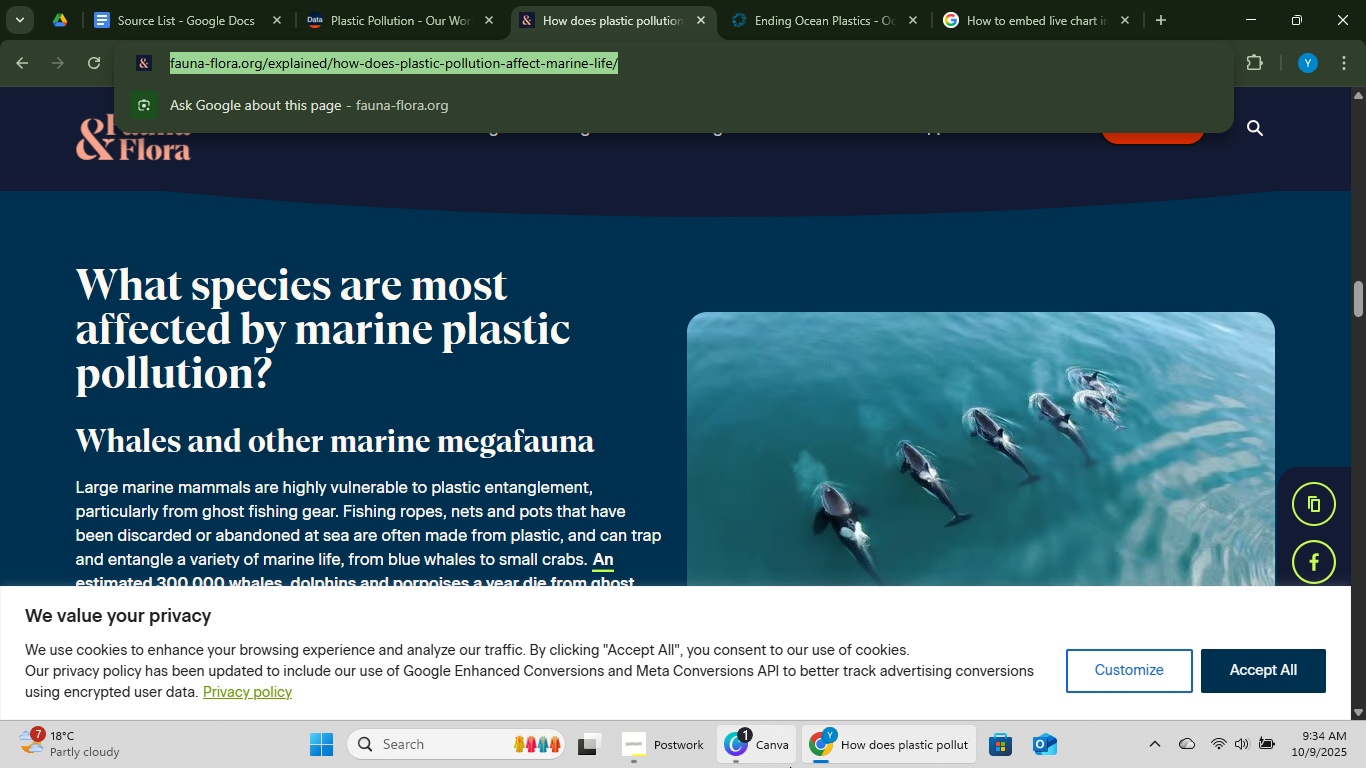 
key(Control+C)
 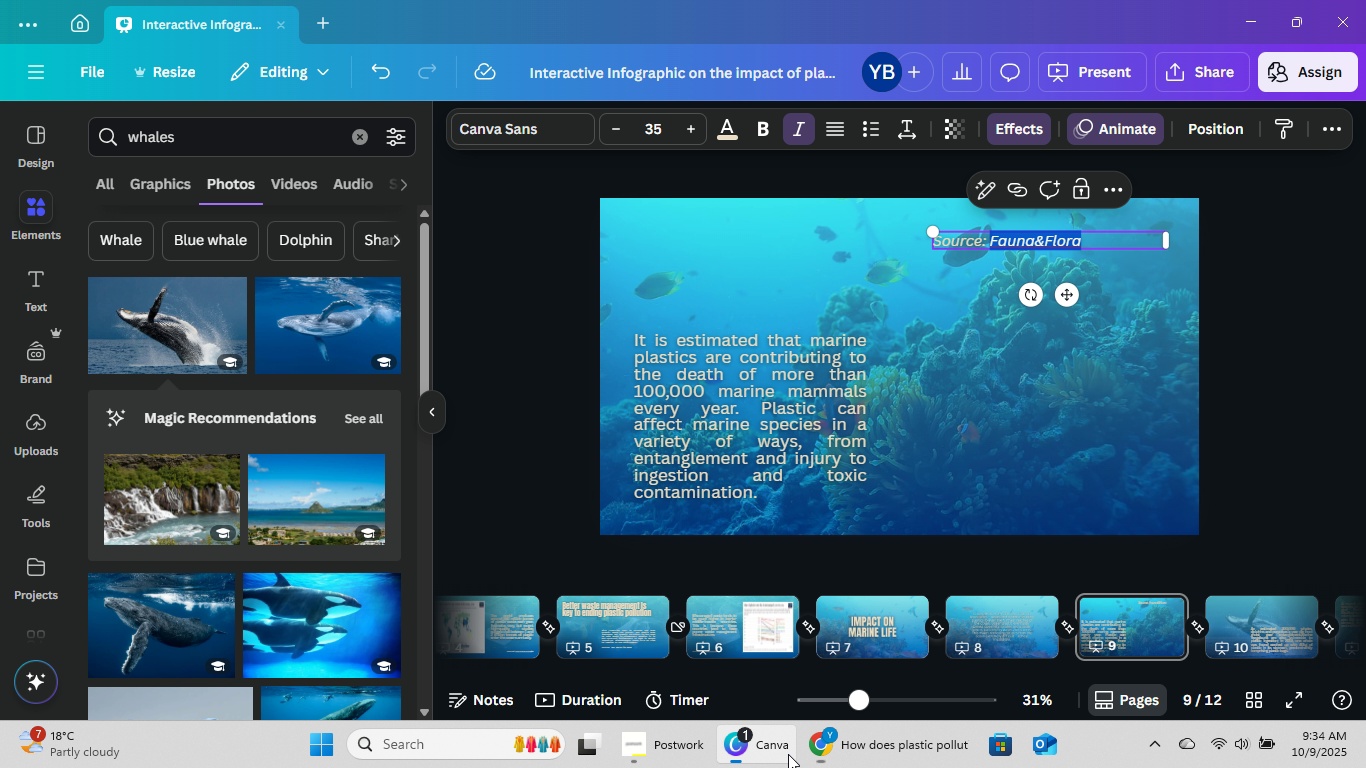 
left_click([790, 767])
 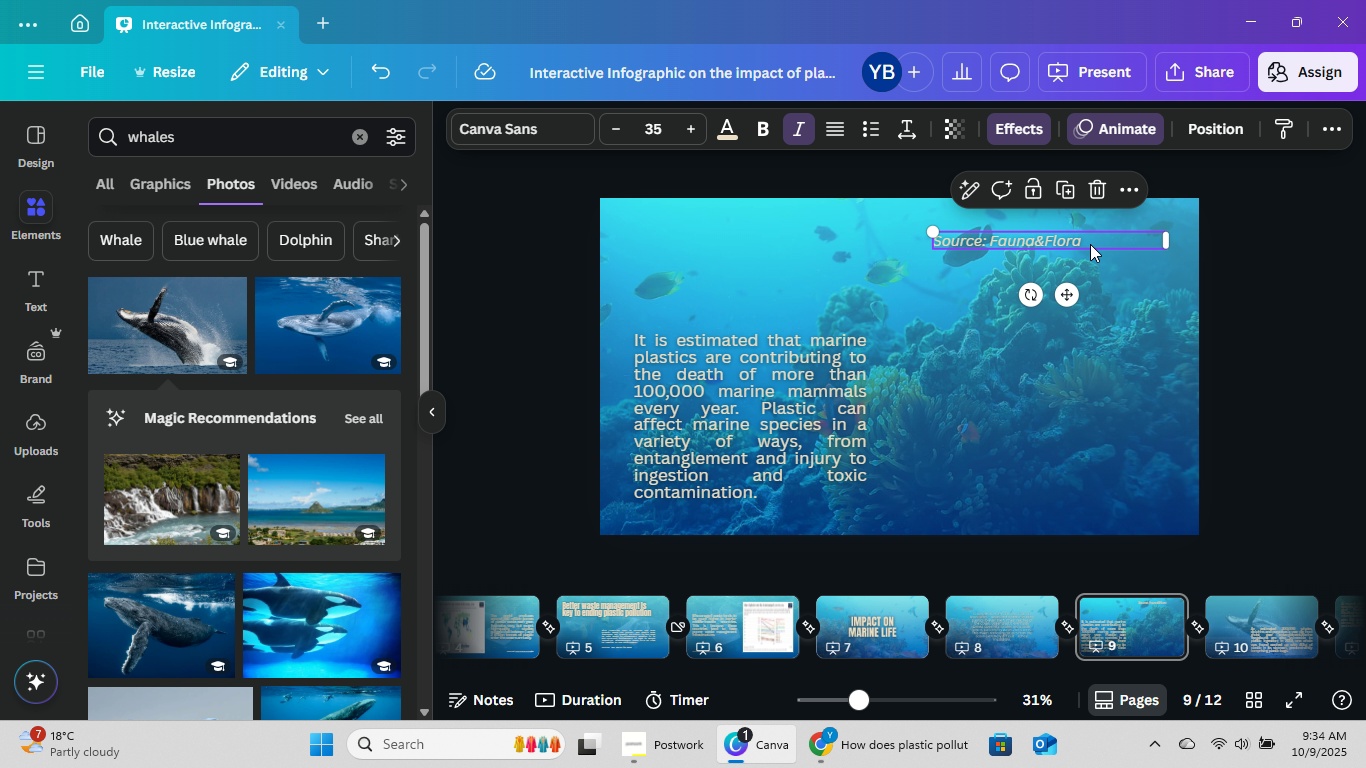 
left_click([1090, 242])
 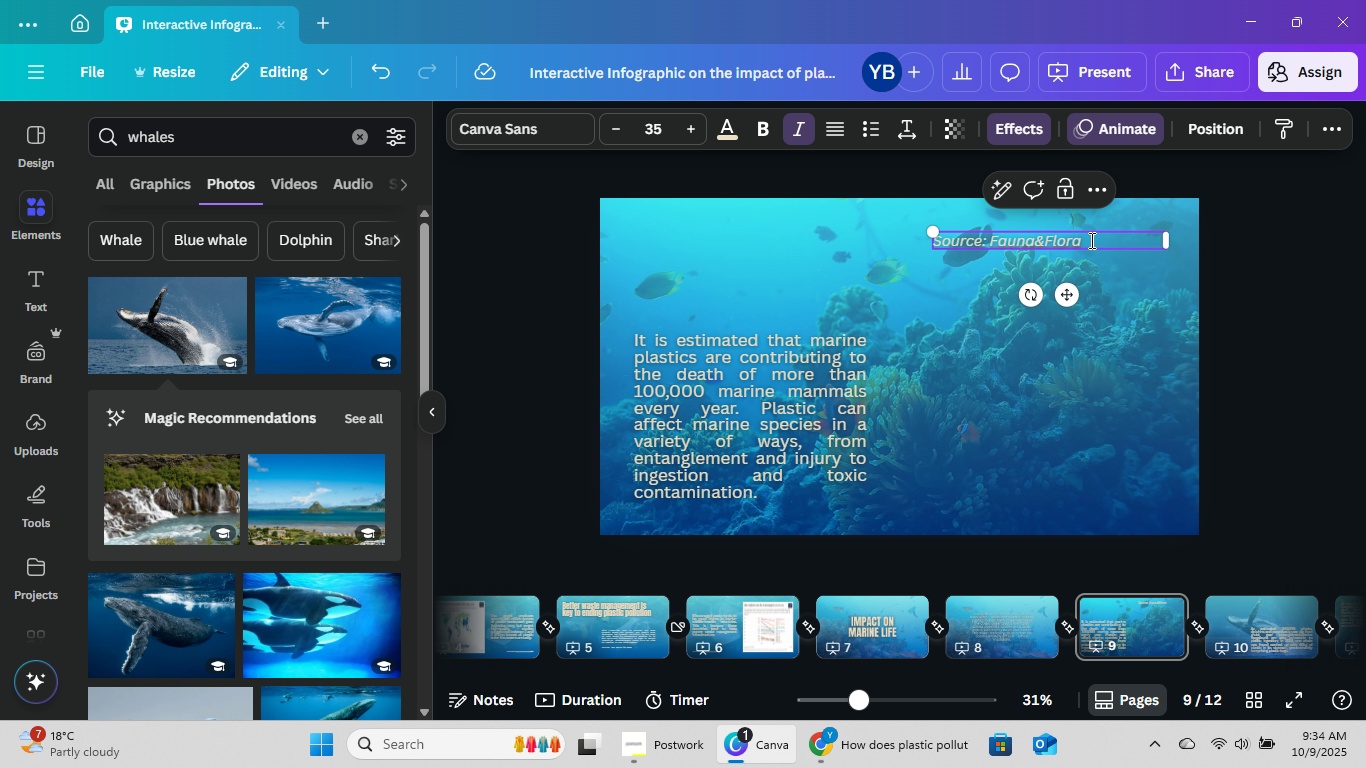 
left_click_drag(start_coordinate=[1090, 240], to_coordinate=[991, 250])
 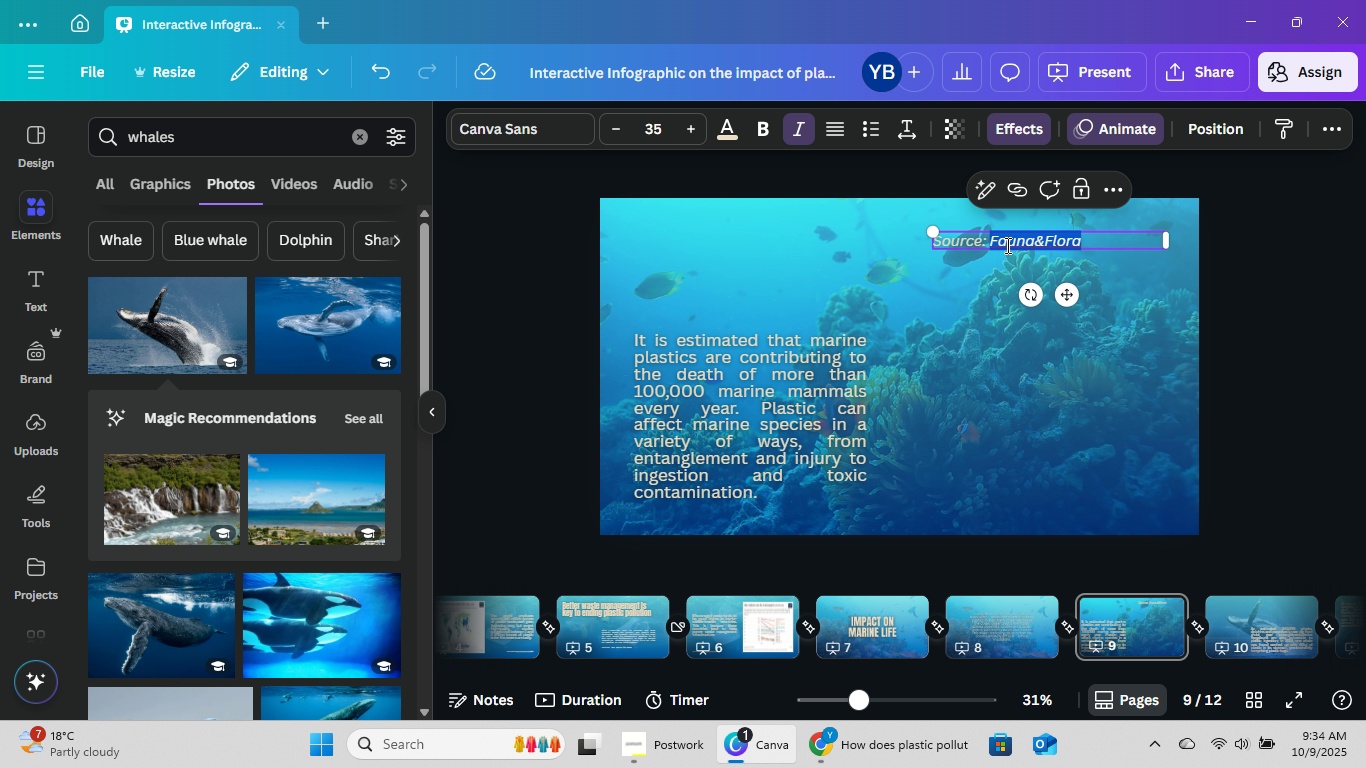 
key(Control+V)
 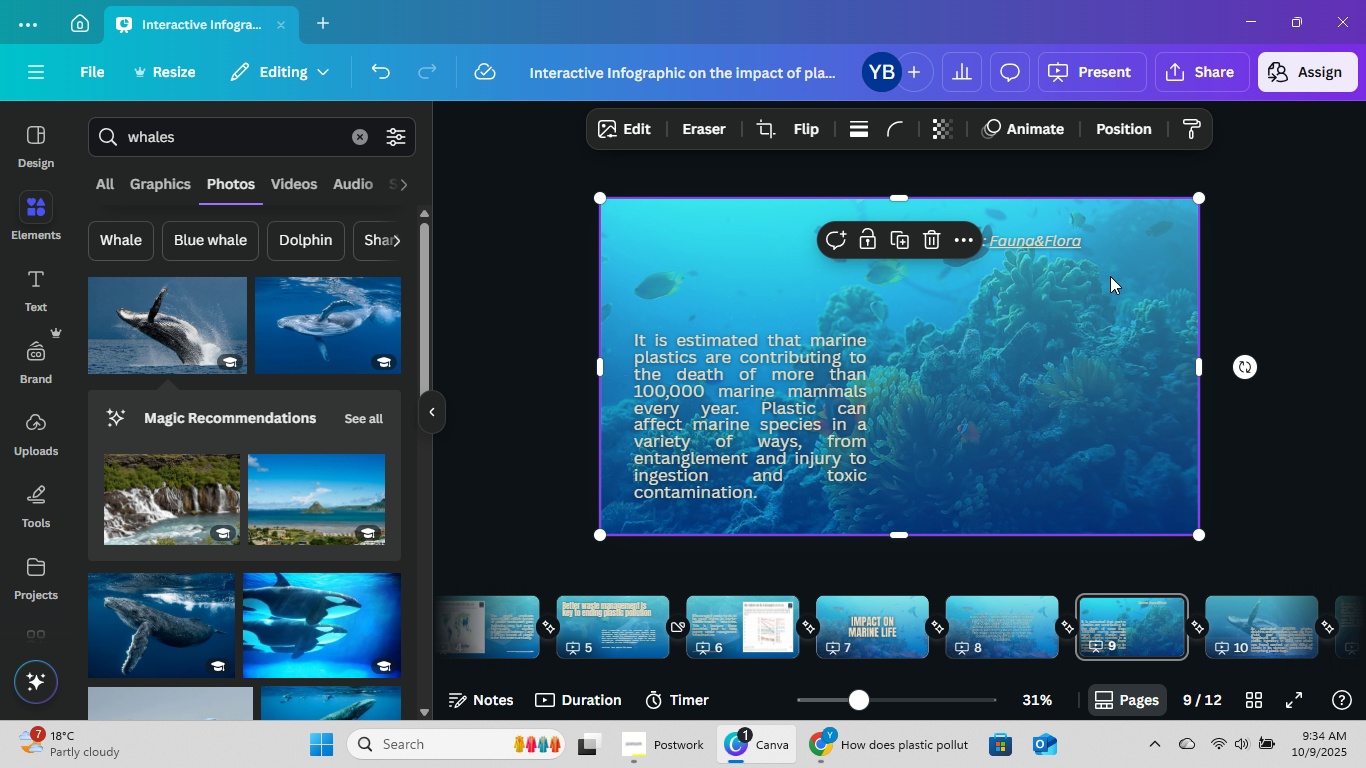 
double_click([1076, 239])
 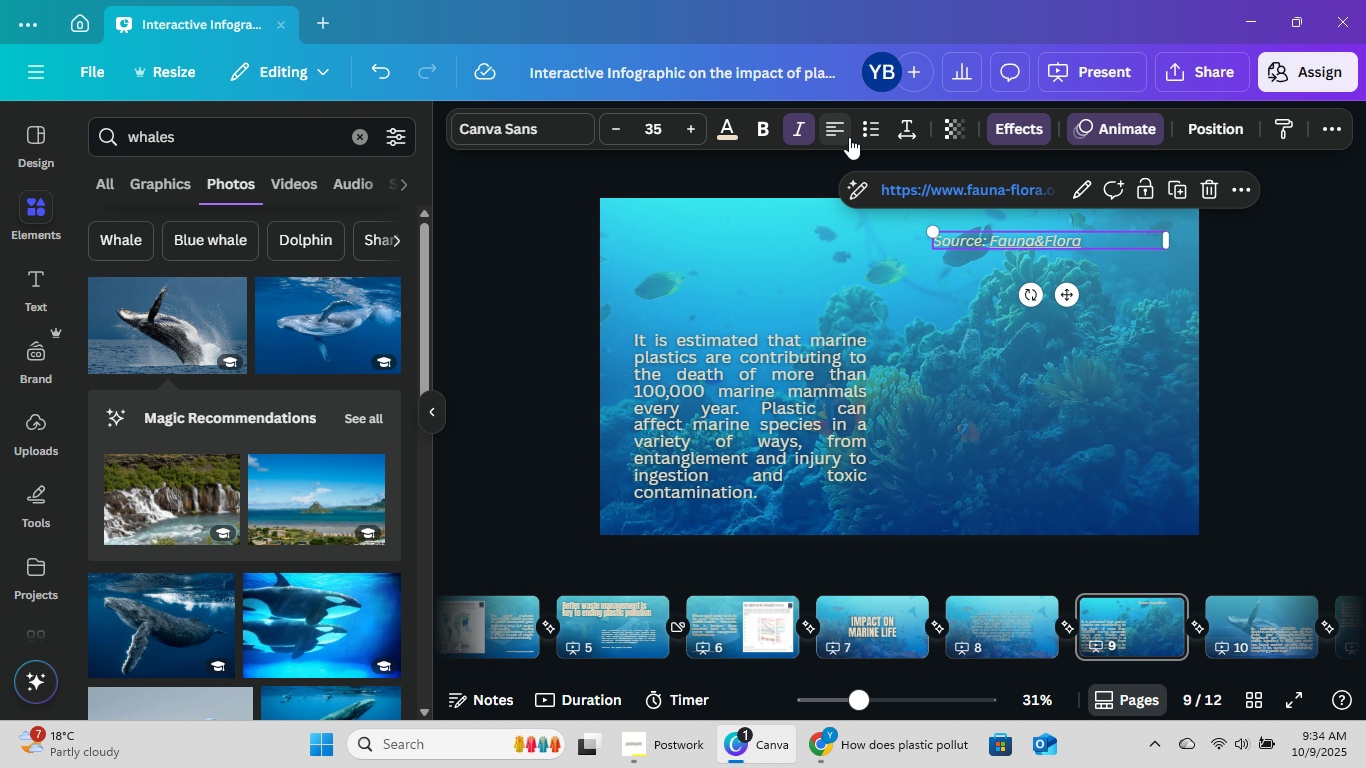 
double_click([849, 135])
 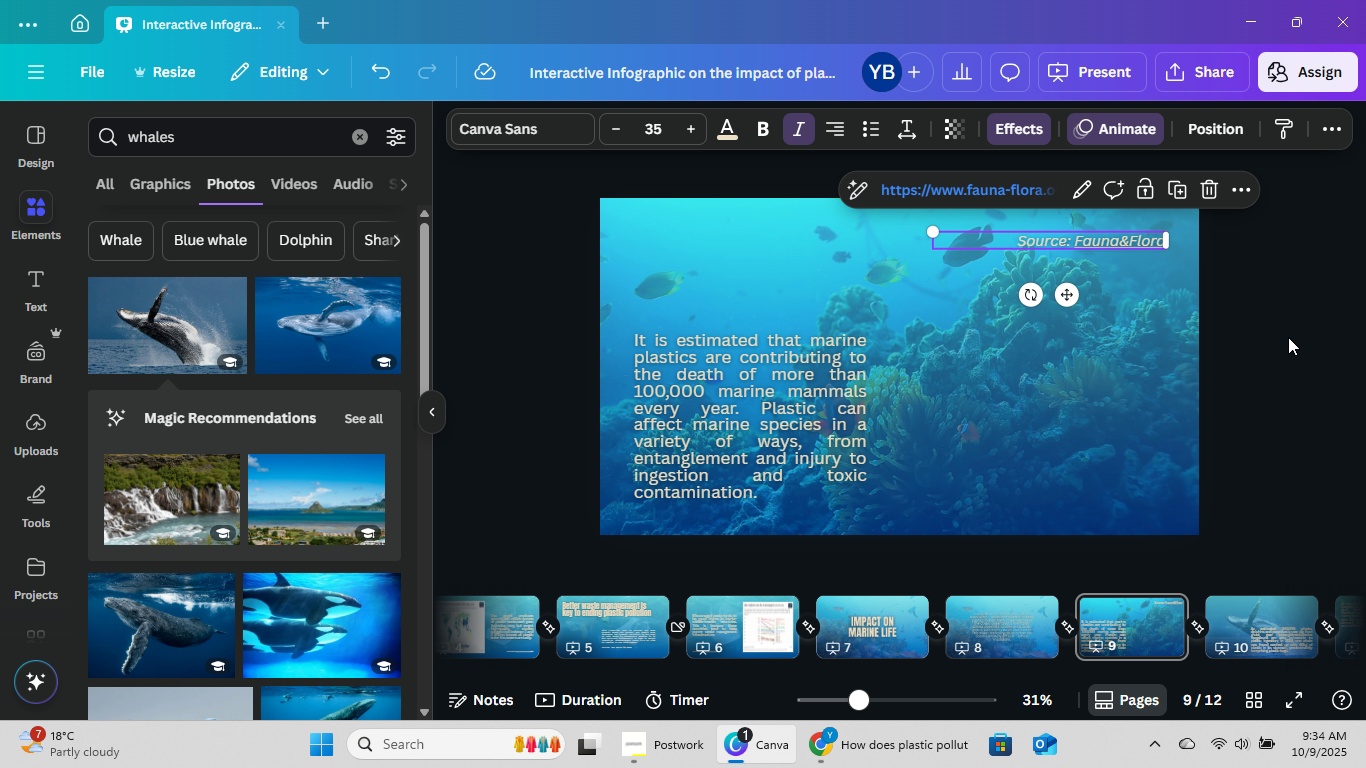 
double_click([1288, 338])
 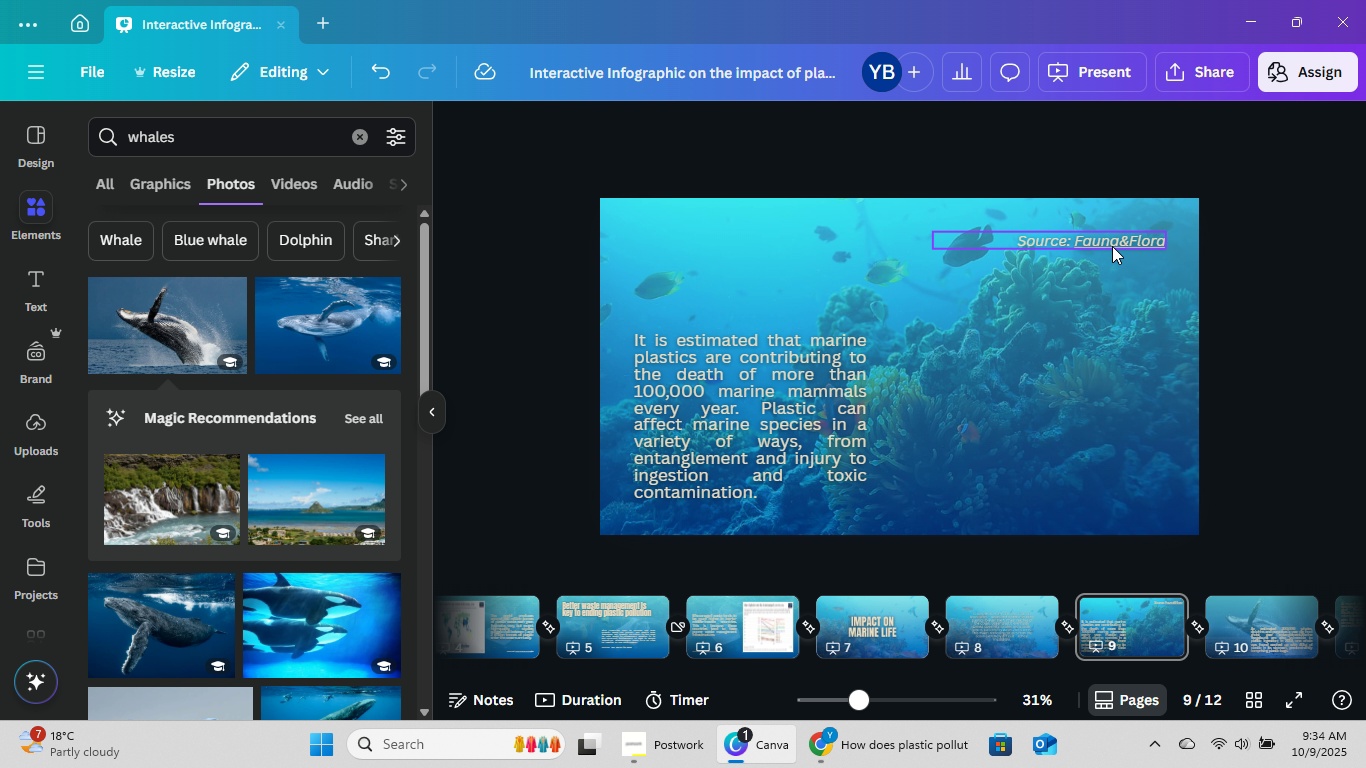 
left_click([1112, 244])
 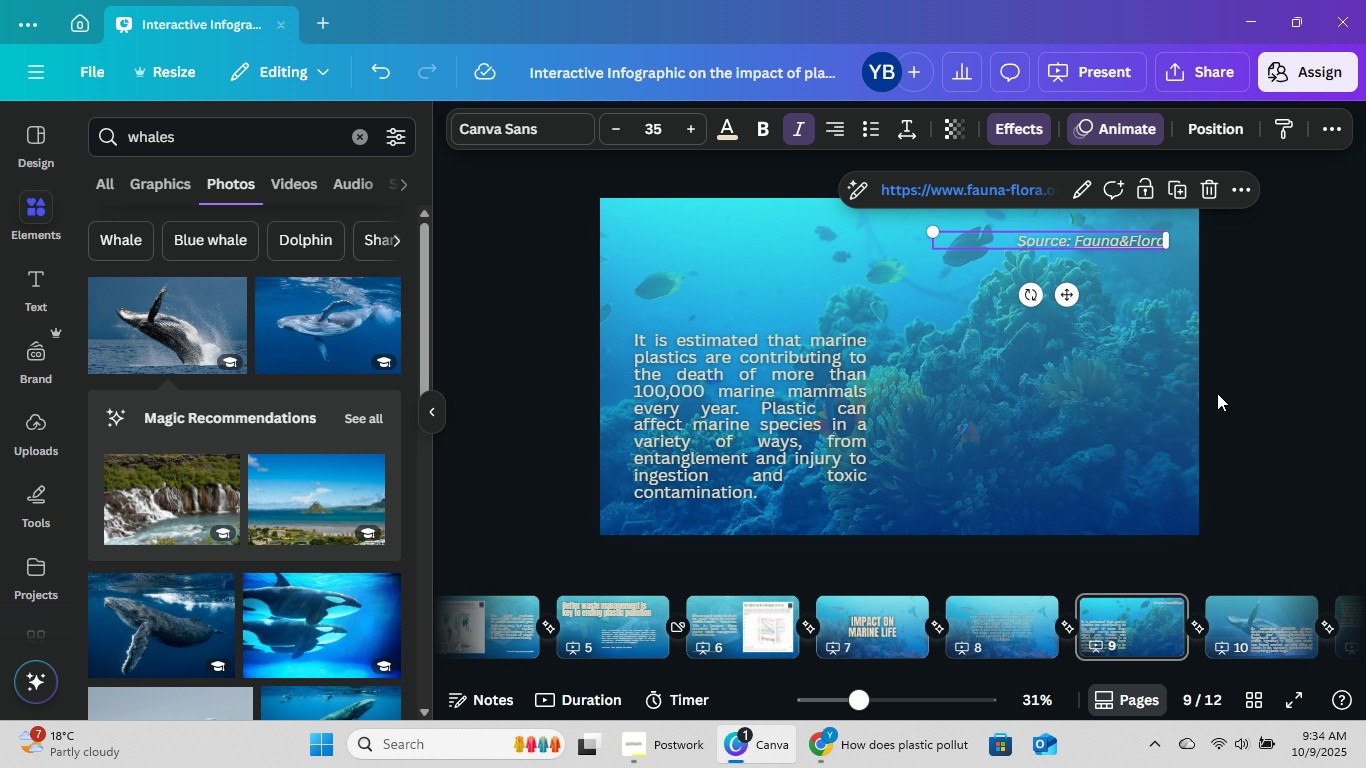 
key(Control+C)
 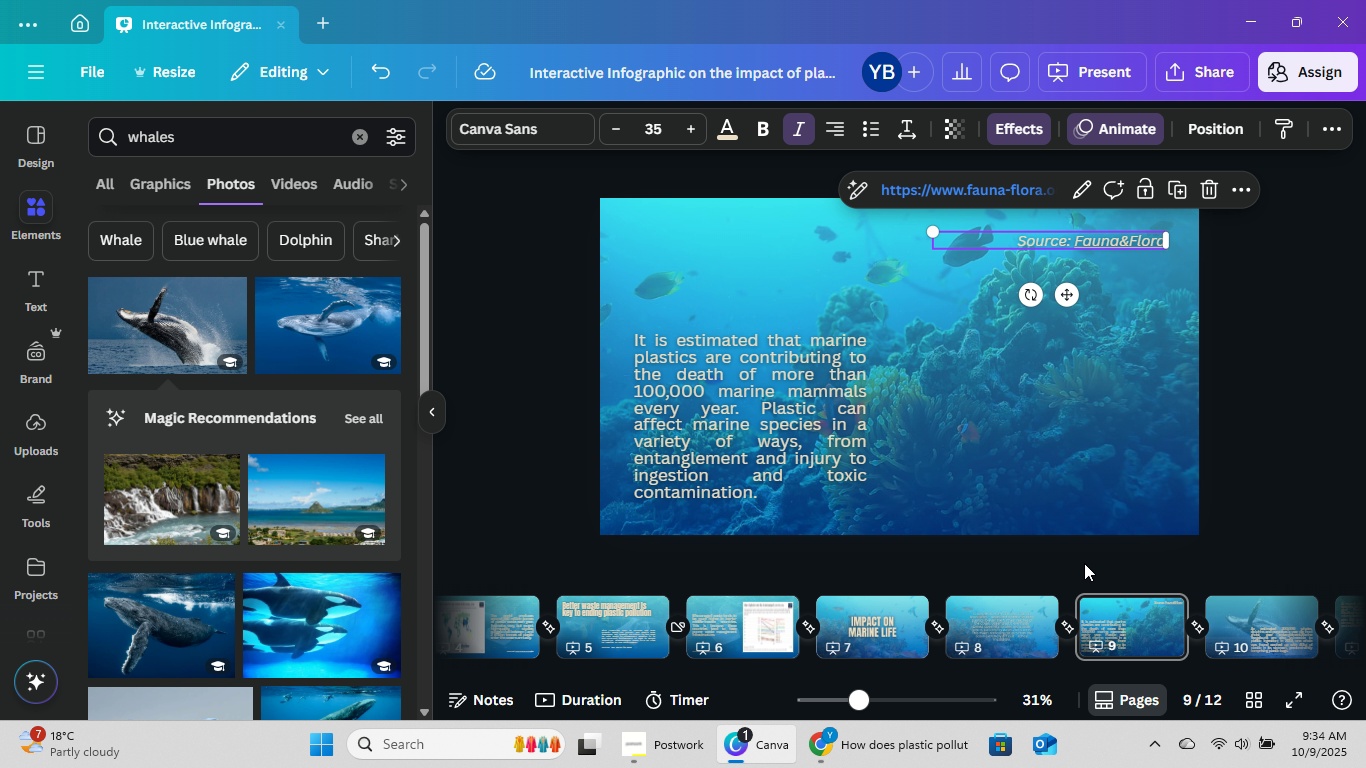 
key(Control+C)
 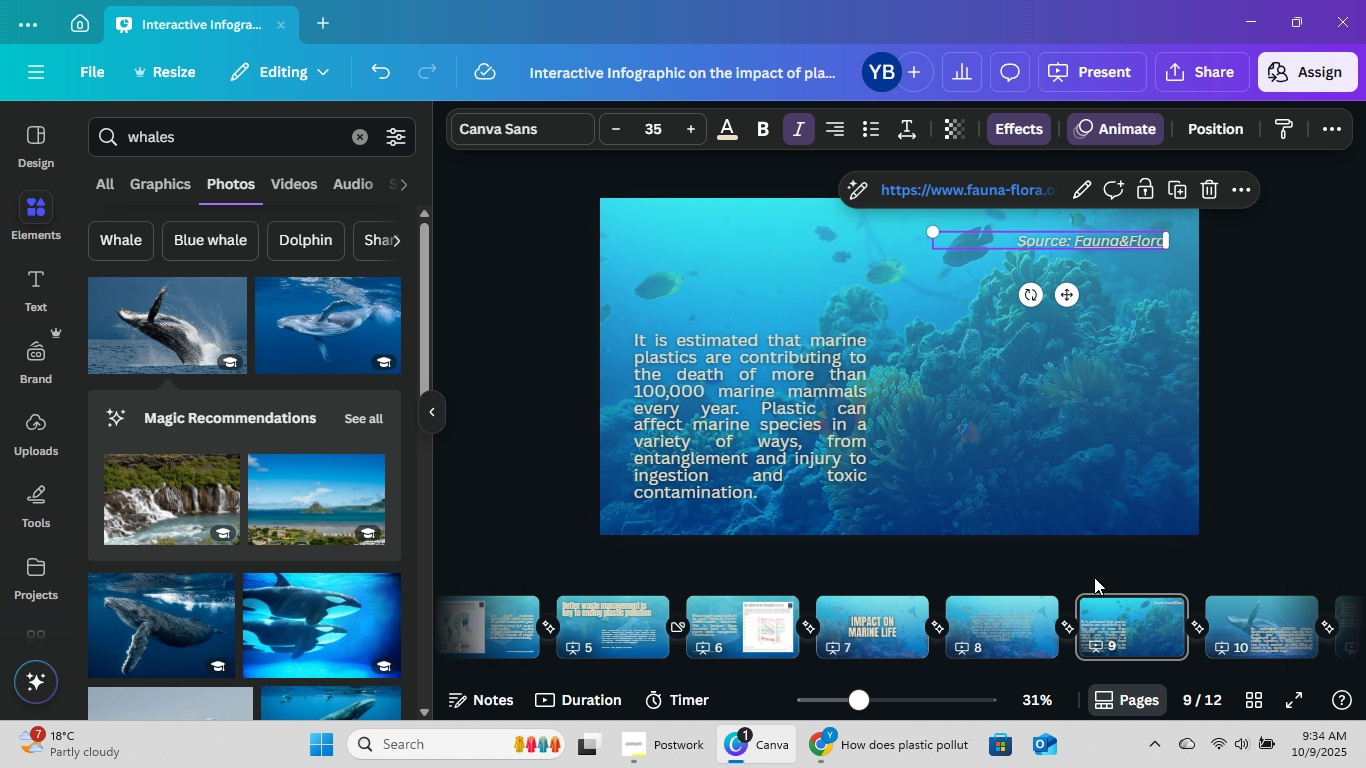 
key(Control+C)
 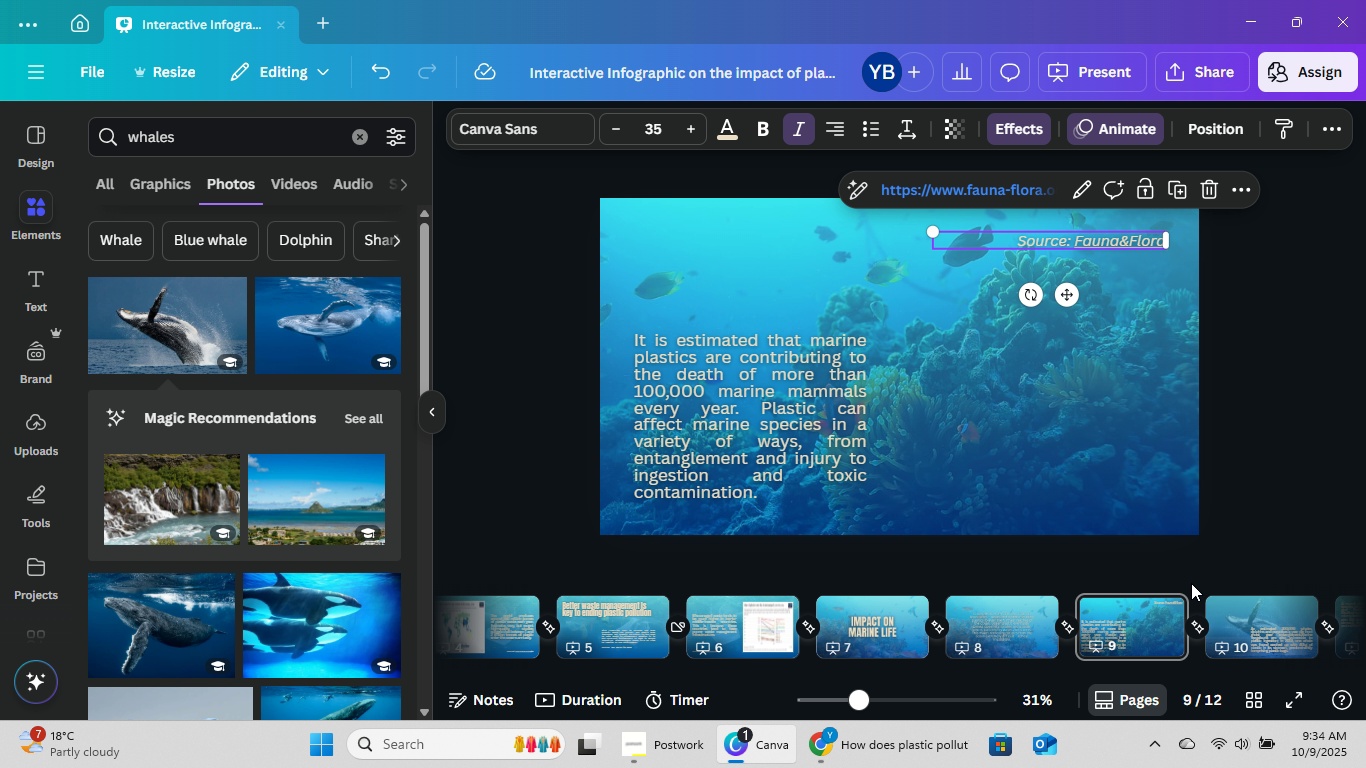 
key(Control+C)
 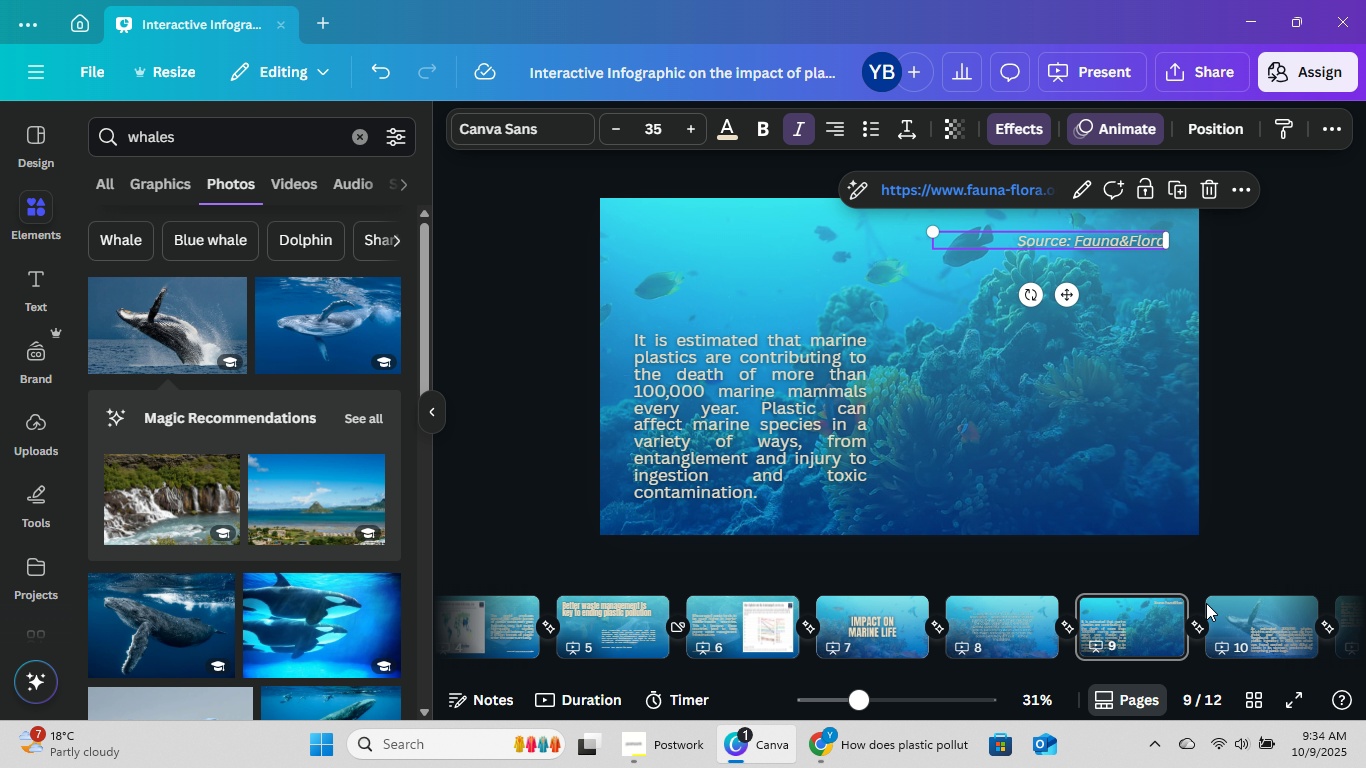 
left_click([1228, 621])
 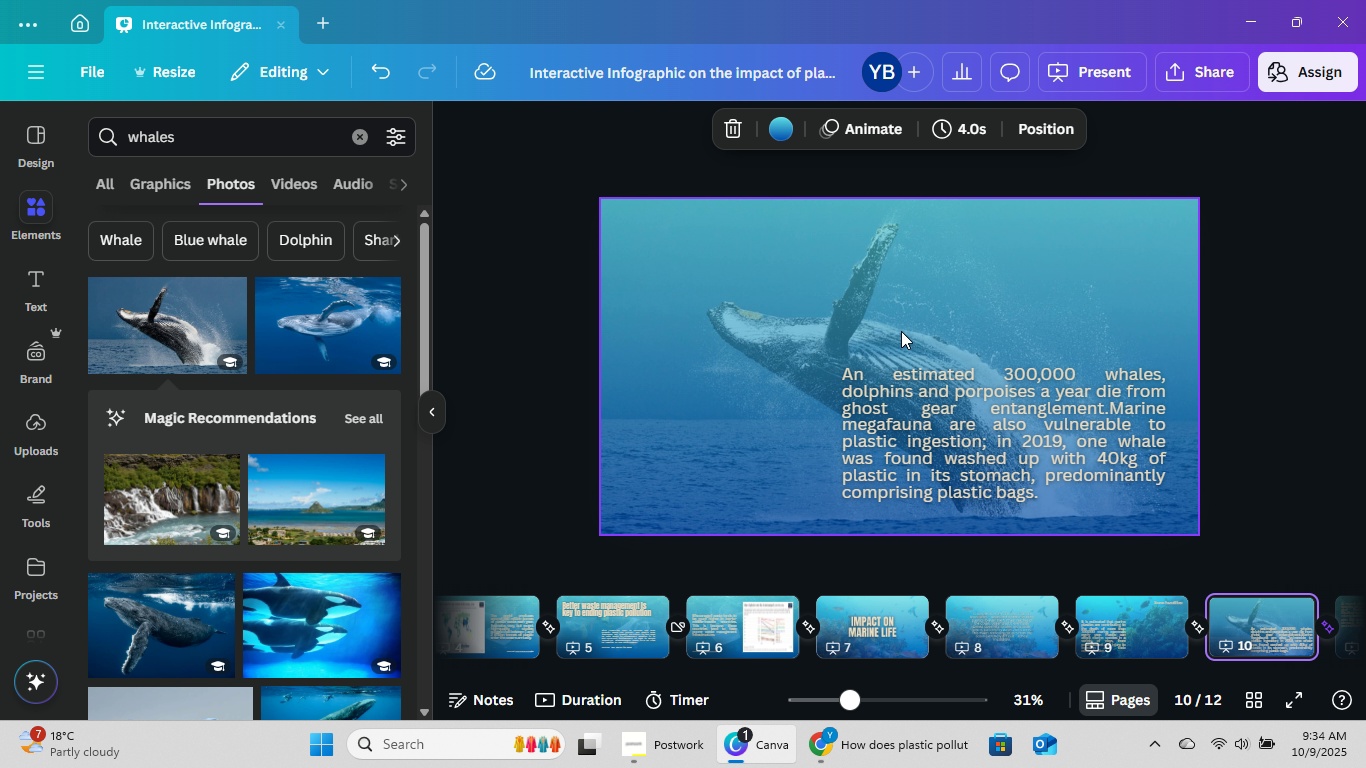 
left_click([901, 329])
 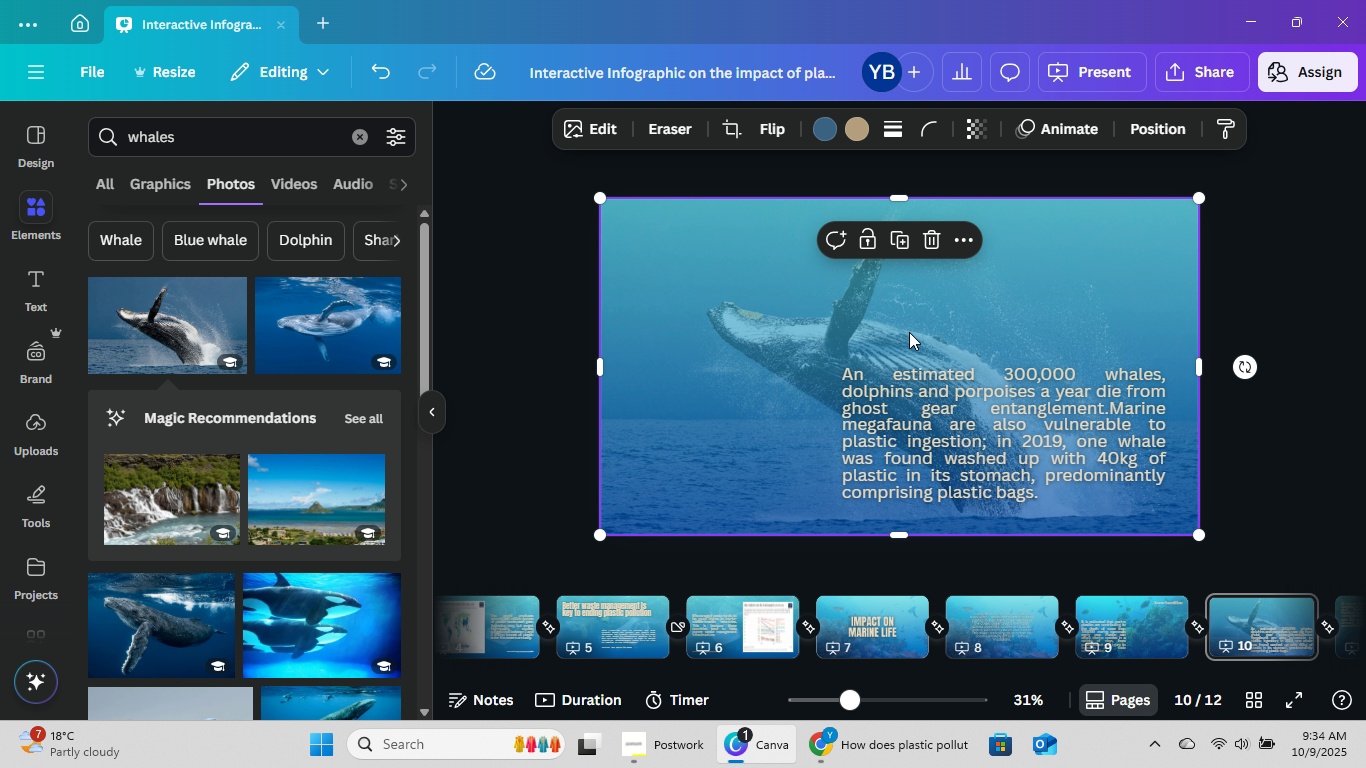 
key(Control+V)
 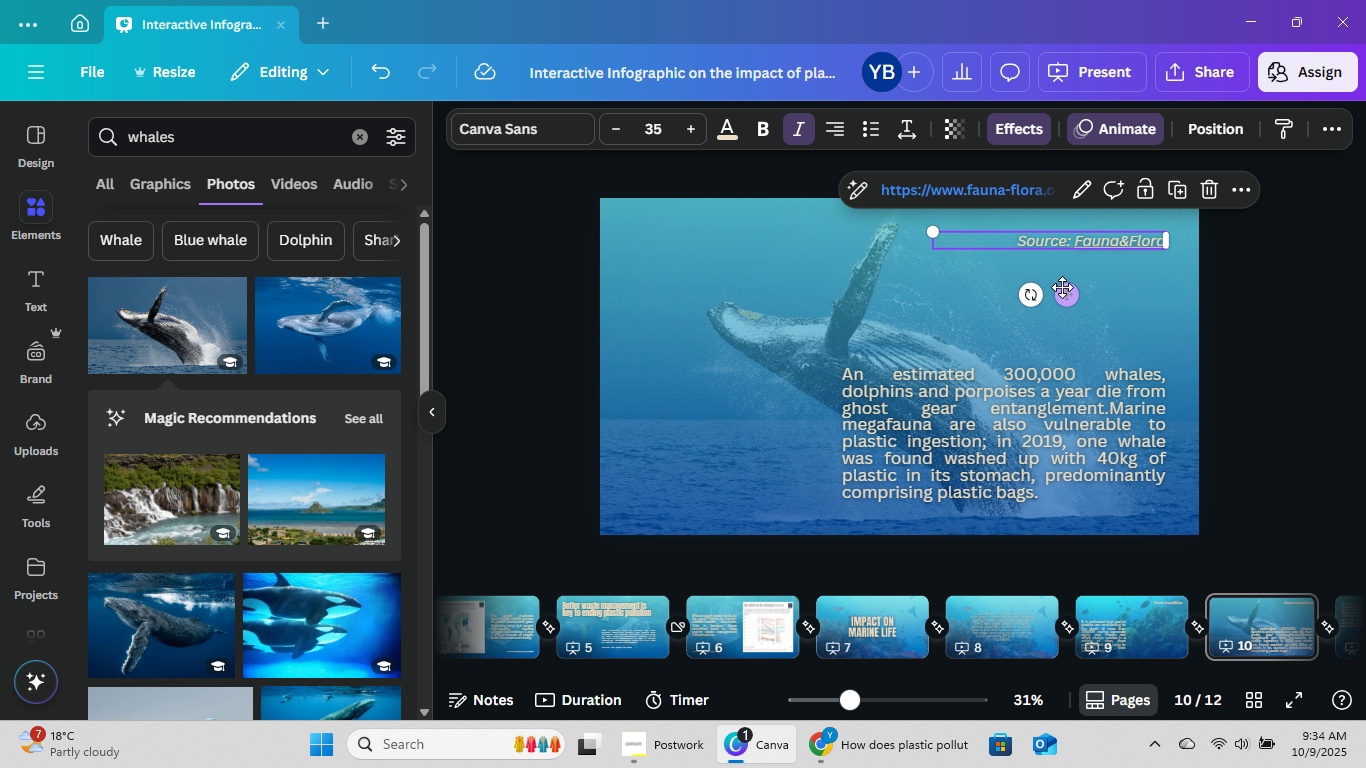 
left_click_drag(start_coordinate=[1067, 287], to_coordinate=[772, 289])
 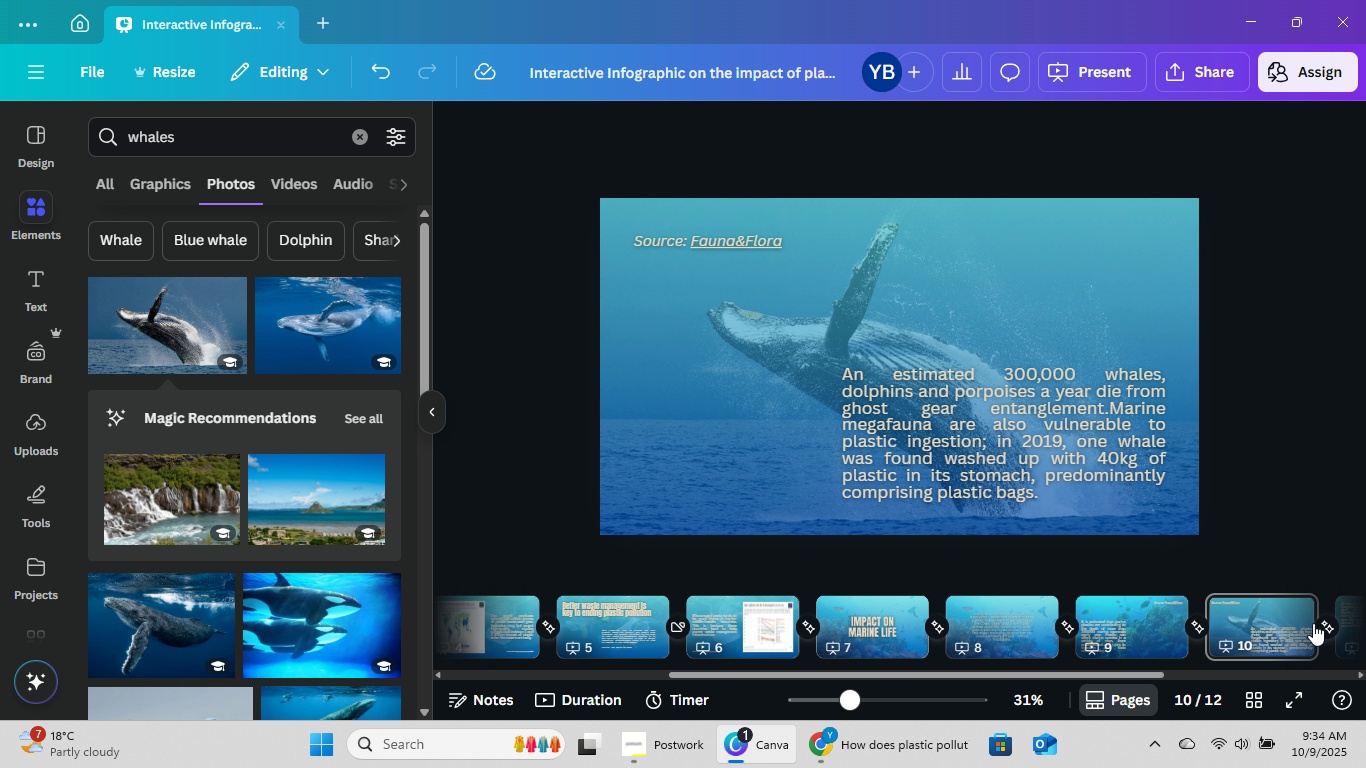 
left_click_drag(start_coordinate=[1056, 671], to_coordinate=[1194, 669])
 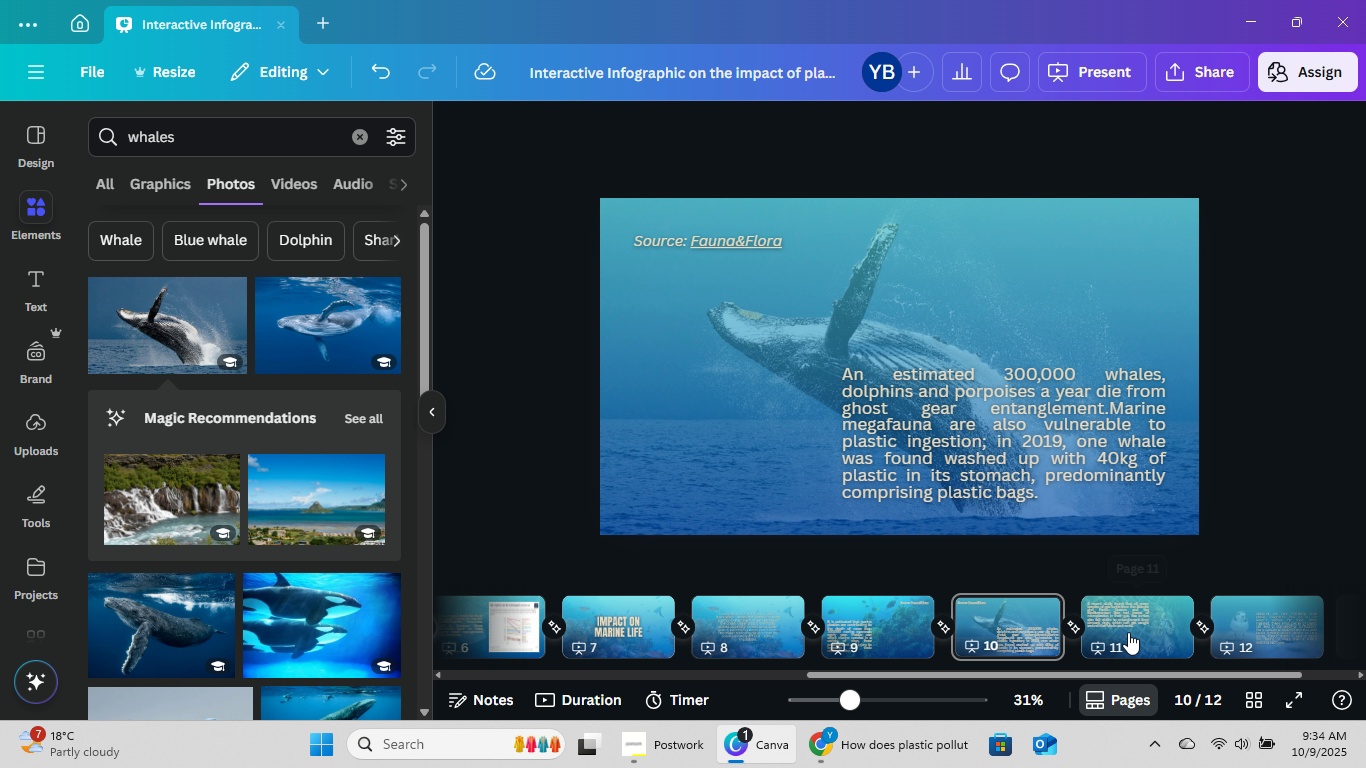 
left_click([1128, 632])
 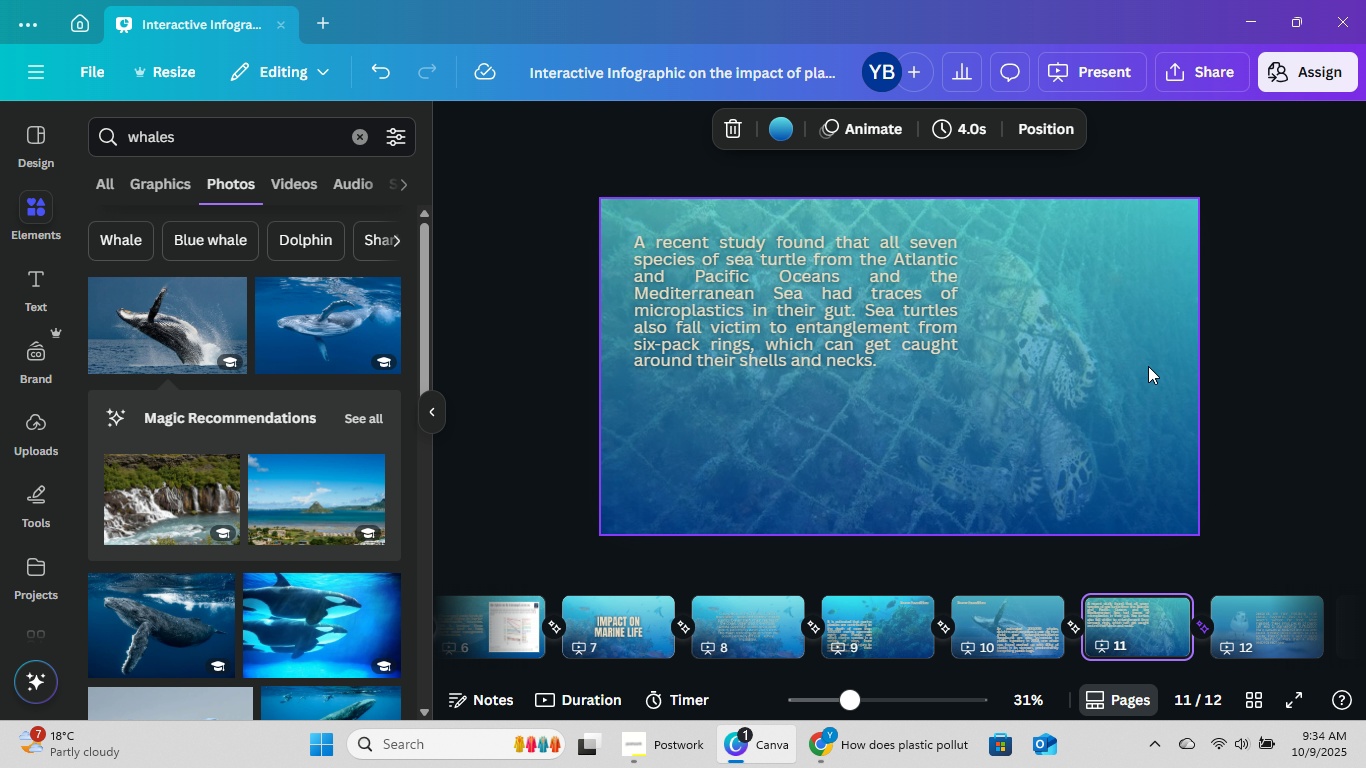 
left_click([1148, 363])
 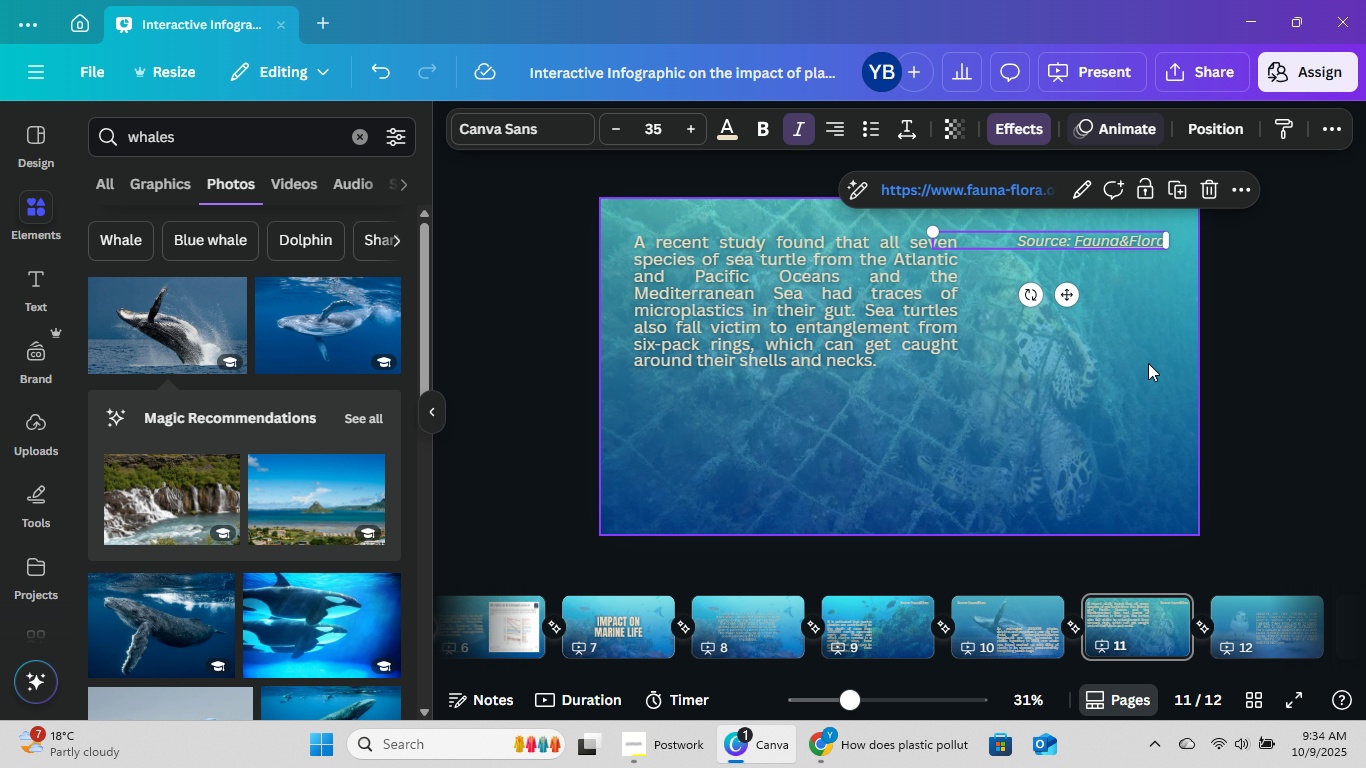 
key(Control+V)
 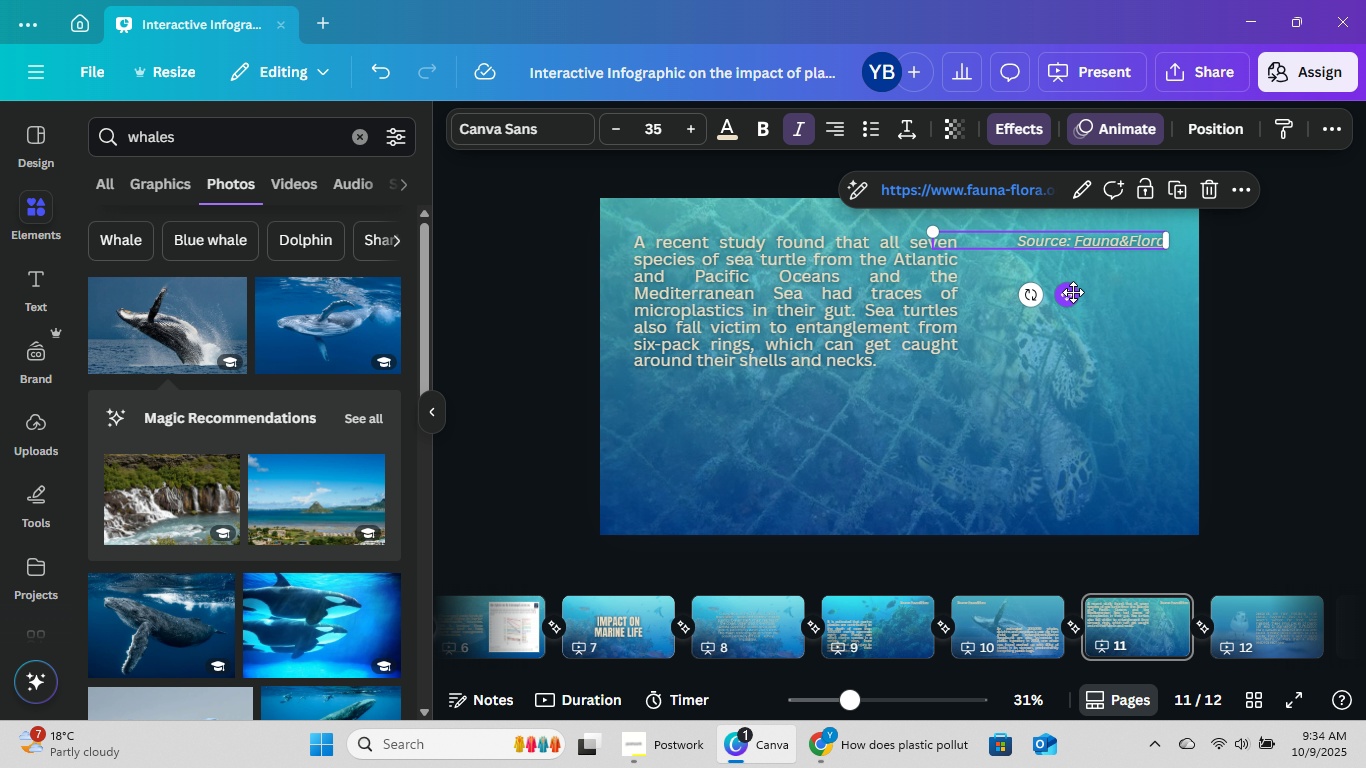 
left_click_drag(start_coordinate=[1073, 290], to_coordinate=[1070, 541])
 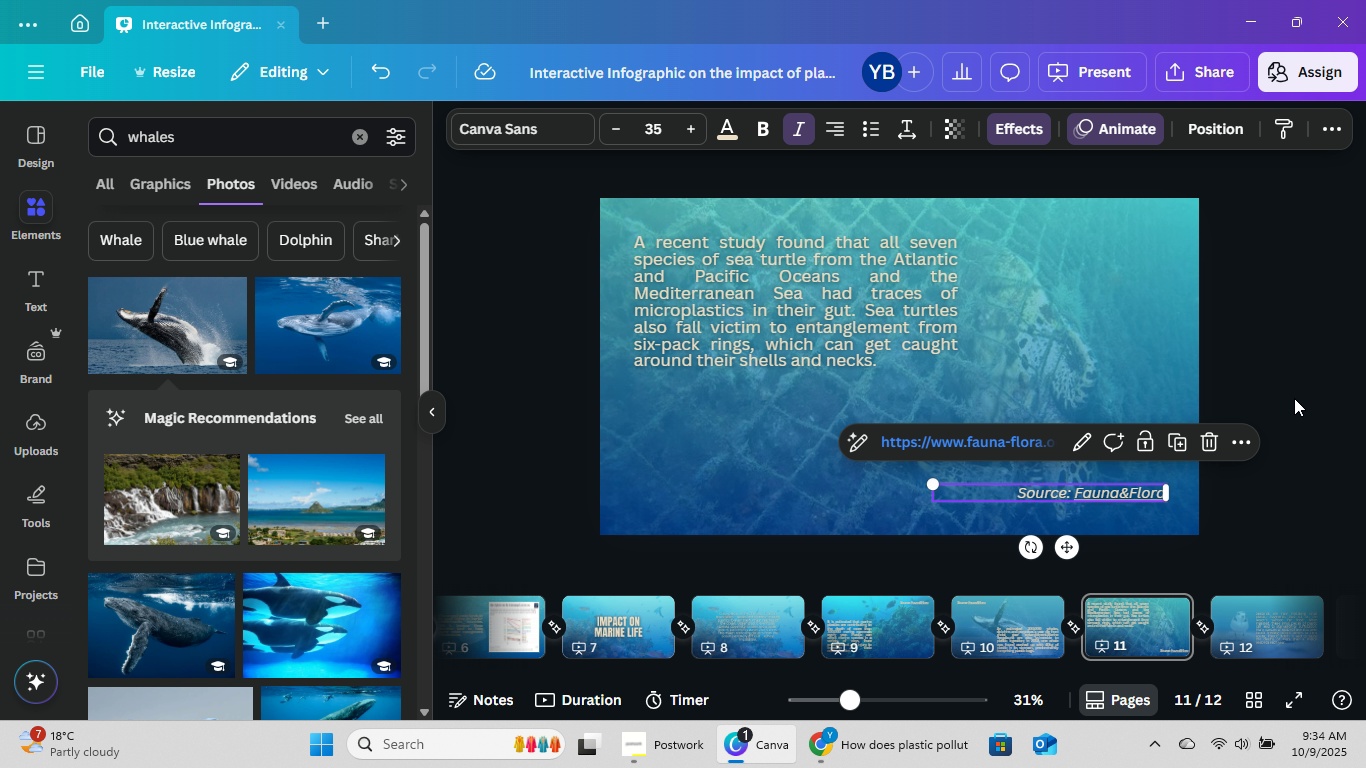 
left_click([1294, 398])
 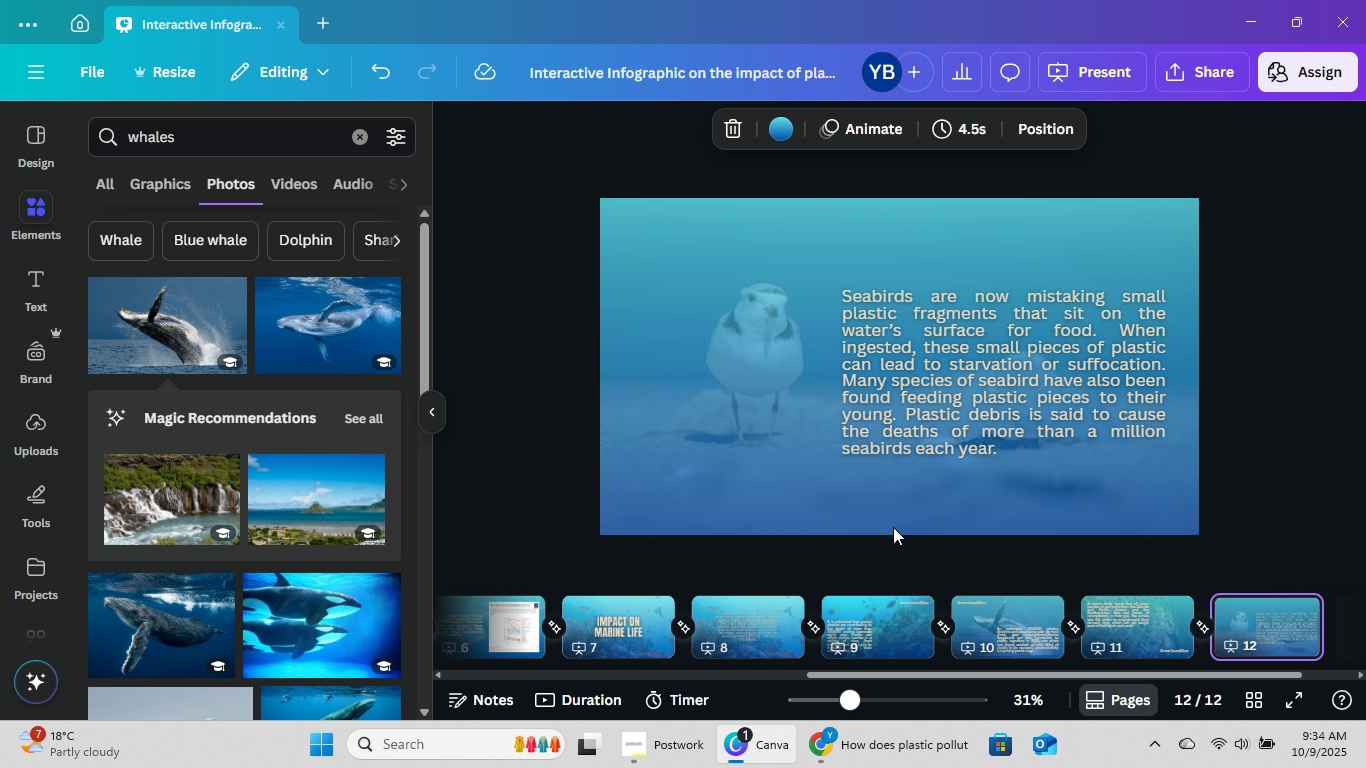 
left_click([898, 502])
 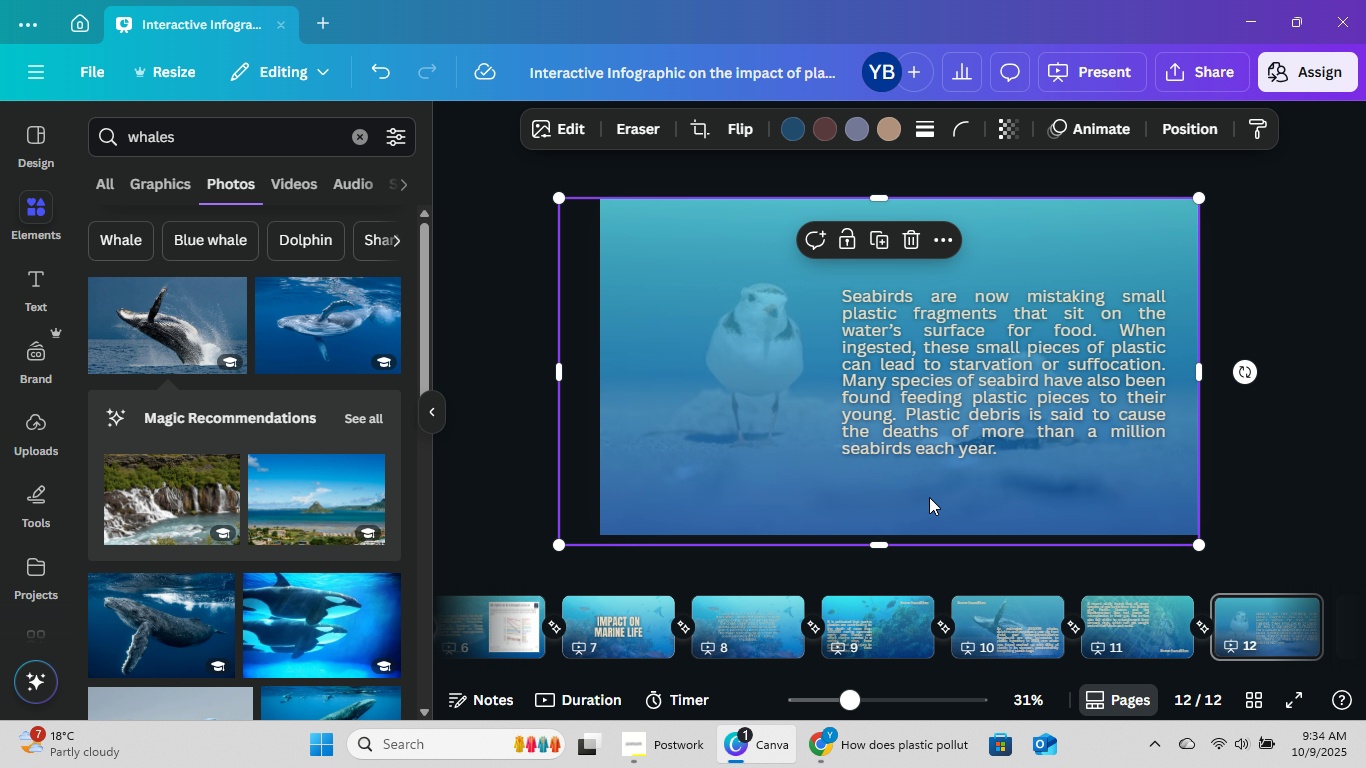 
key(Control+V)
 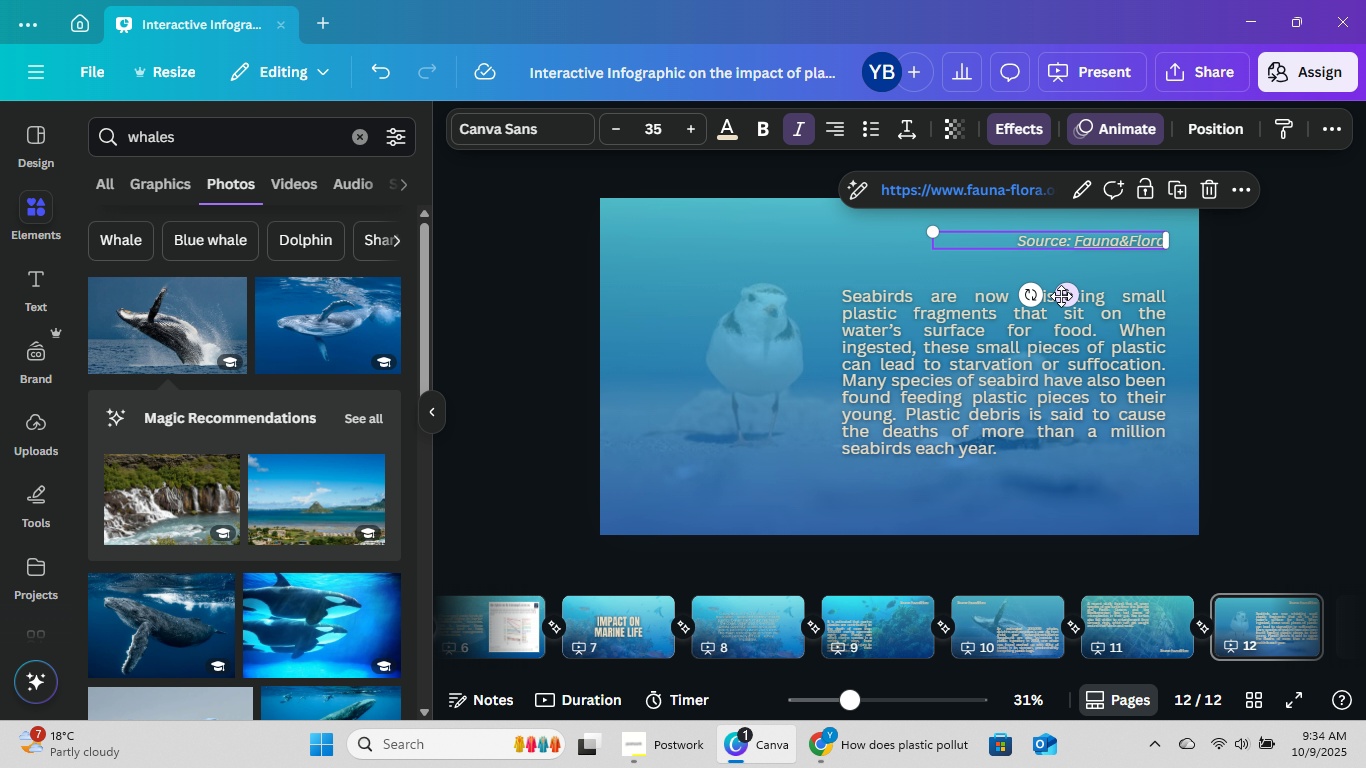 
left_click_drag(start_coordinate=[1061, 290], to_coordinate=[1060, 543])
 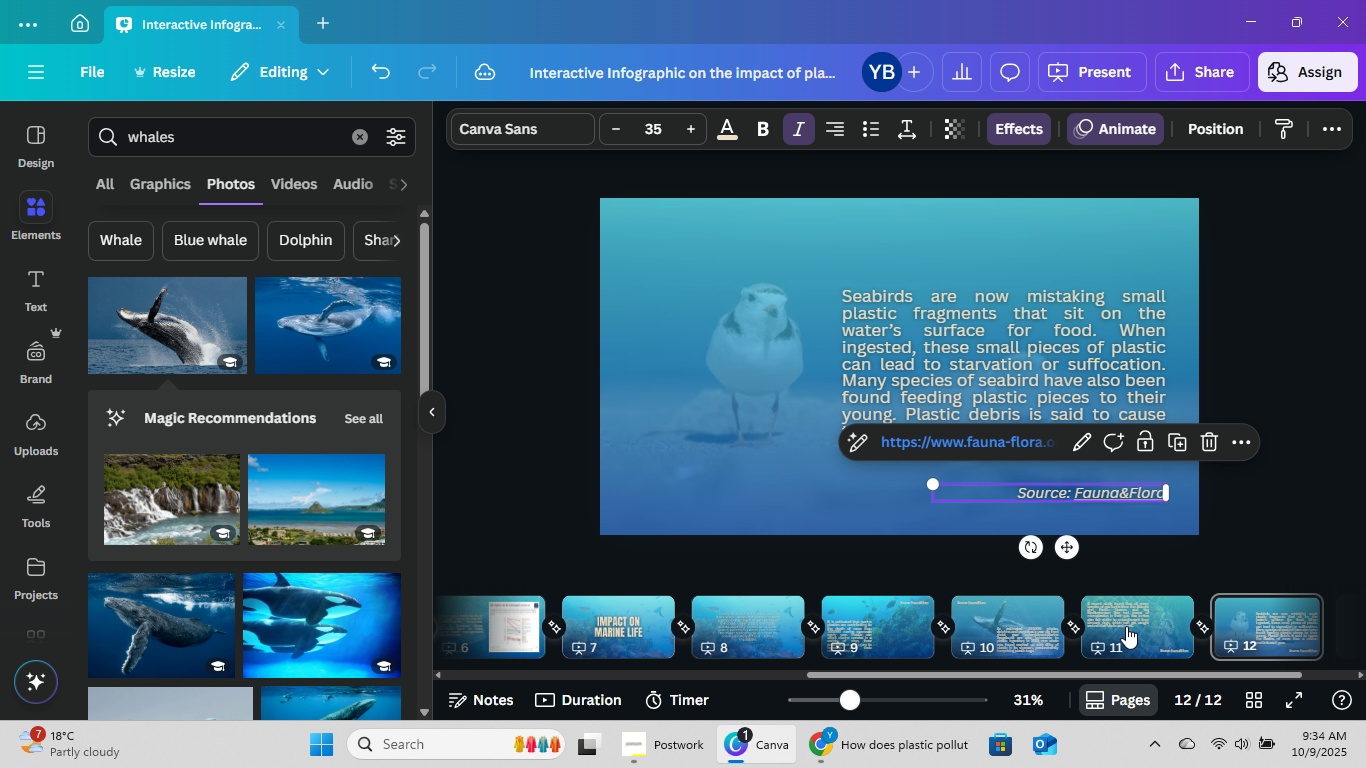 
left_click([1126, 626])
 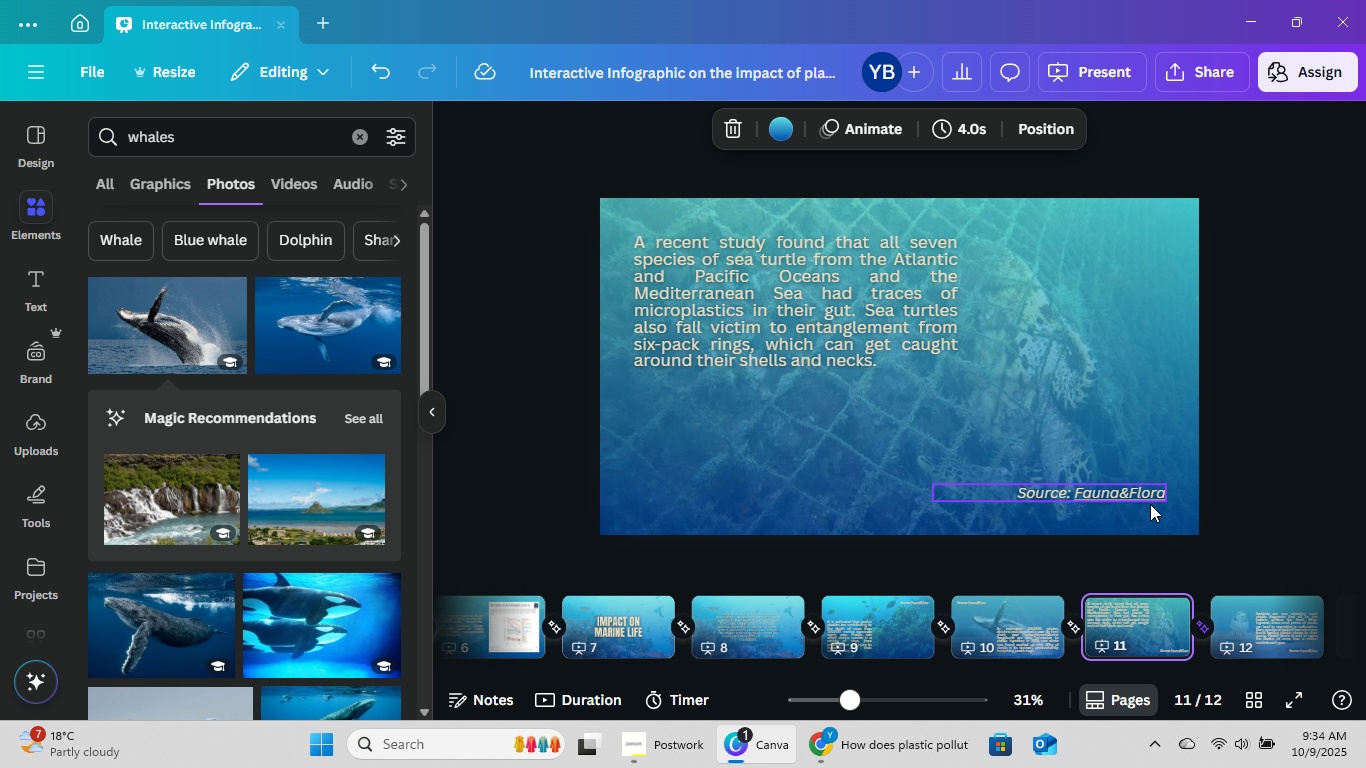 
left_click([1147, 499])
 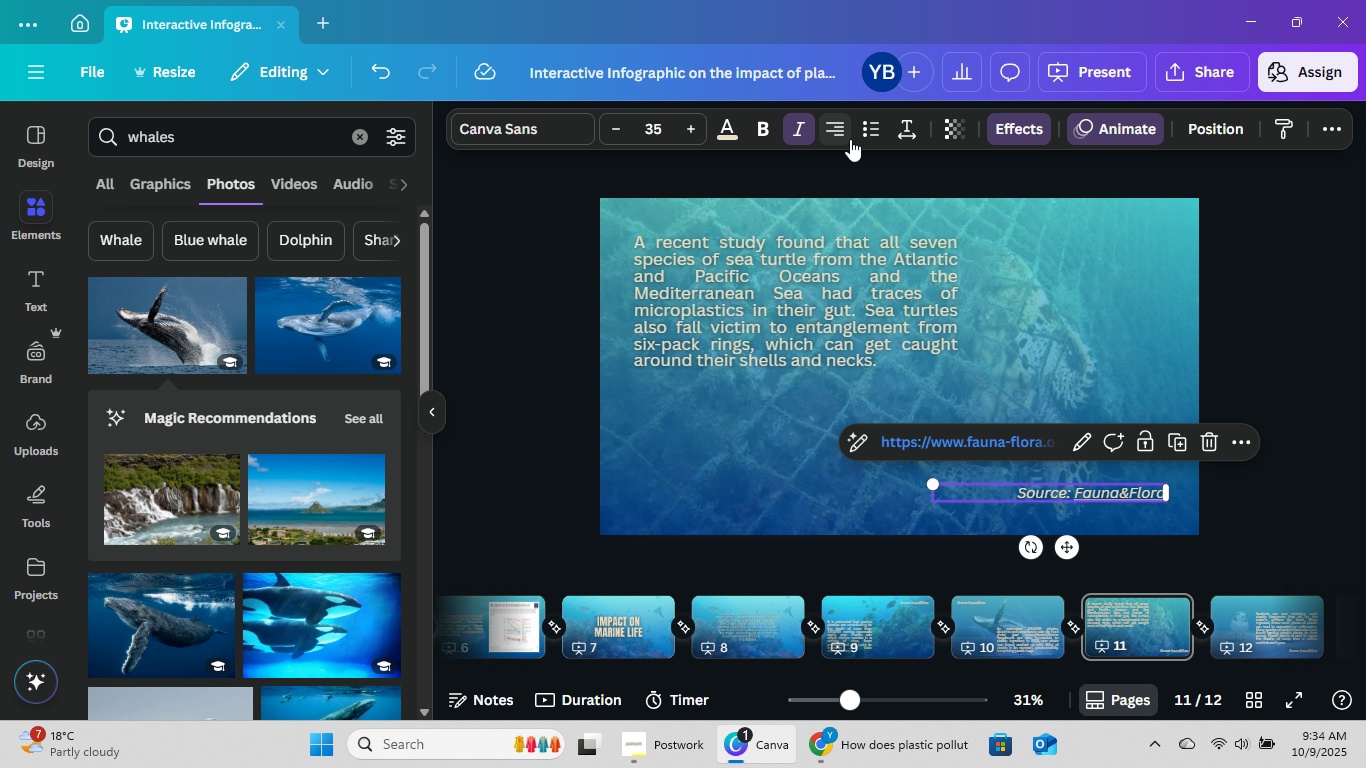 
double_click([850, 139])
 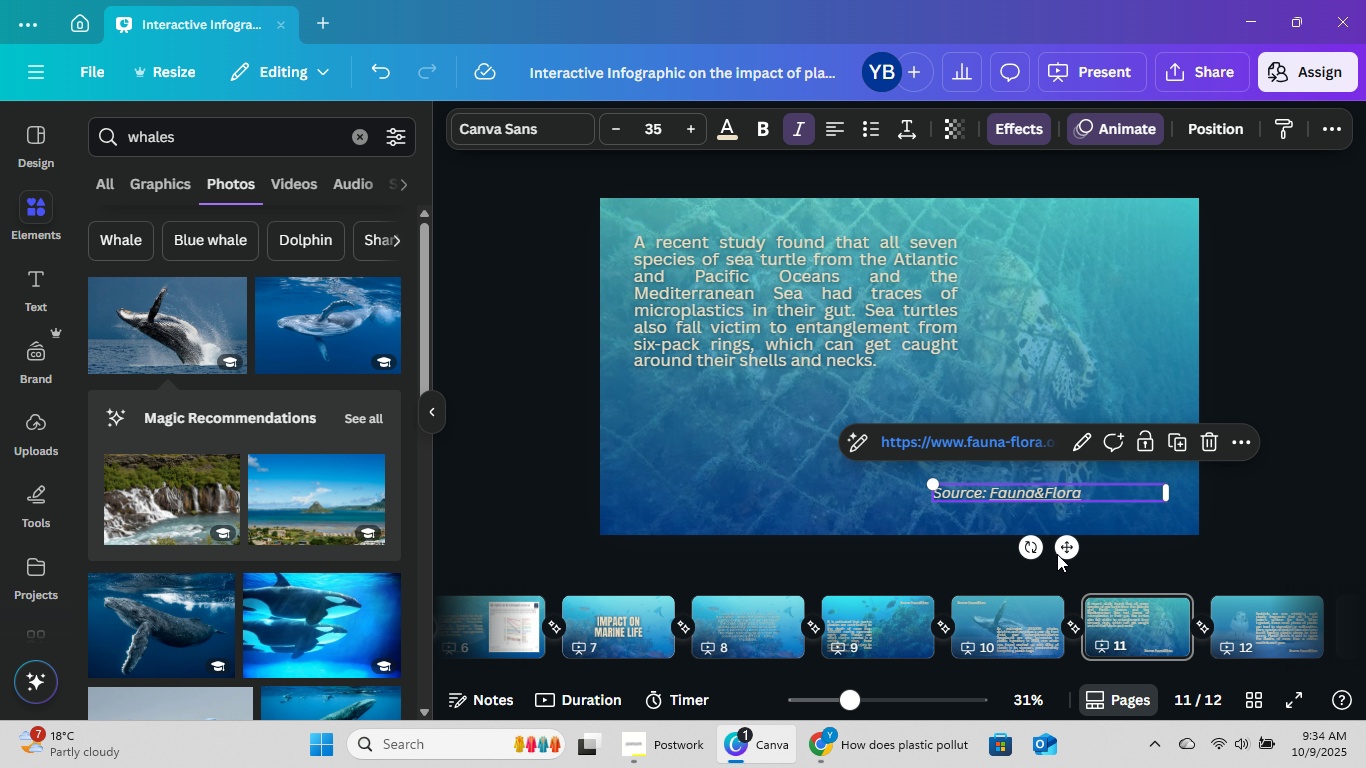 
left_click_drag(start_coordinate=[1071, 553], to_coordinate=[772, 548])
 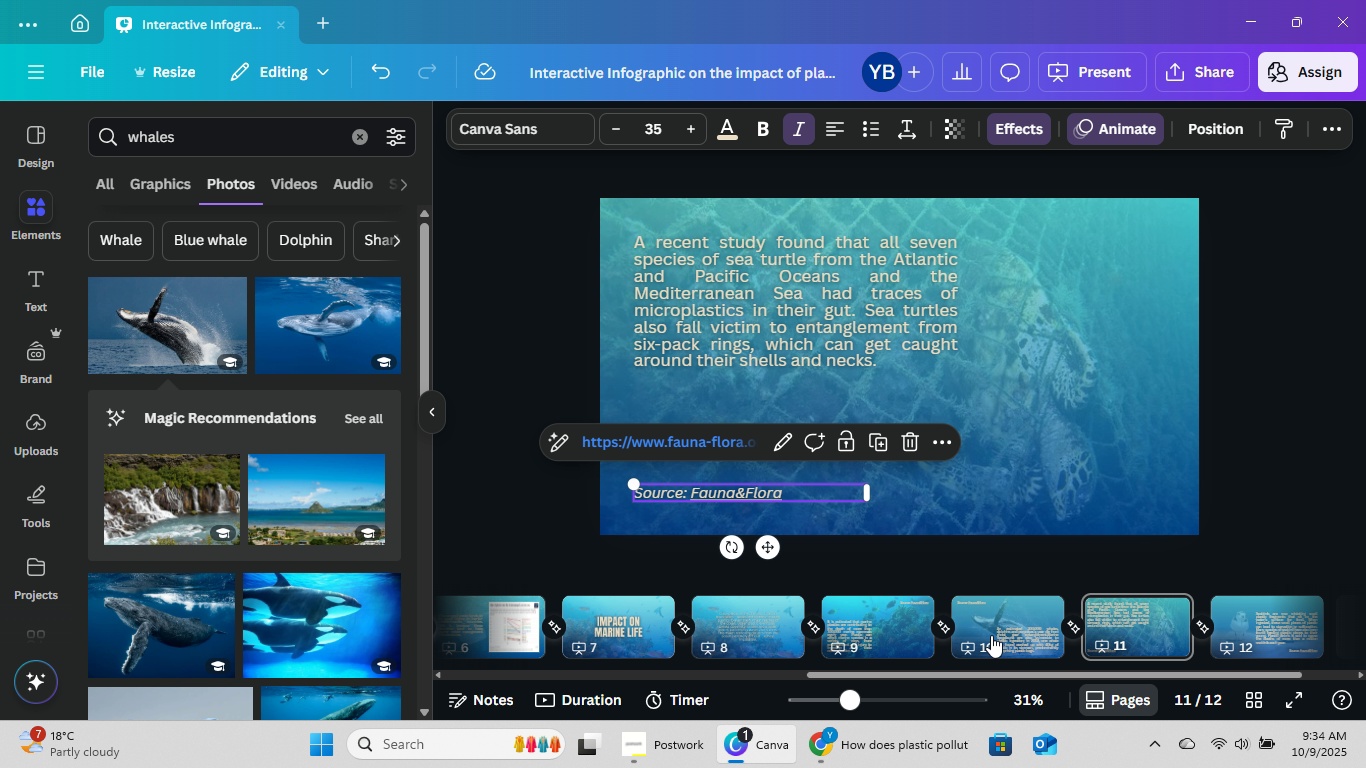 
left_click([991, 635])
 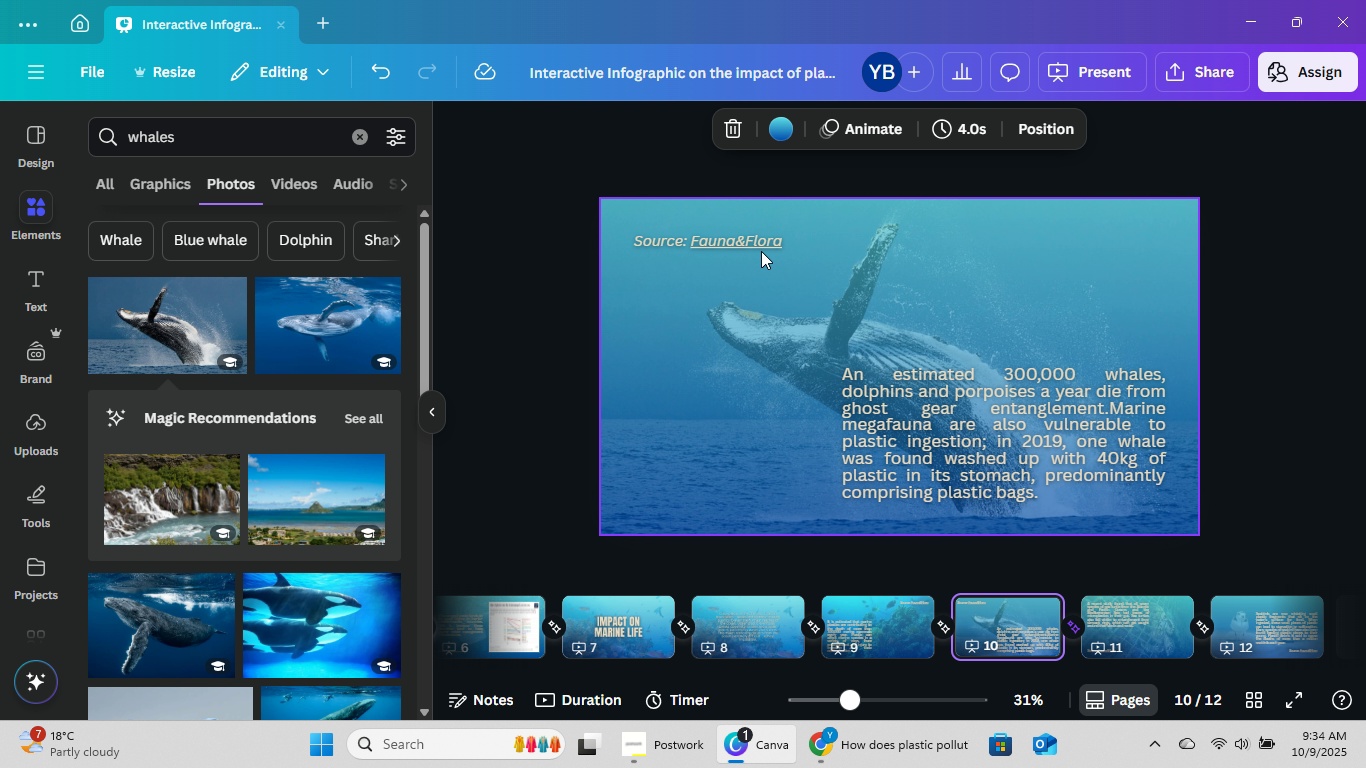 
left_click([757, 241])
 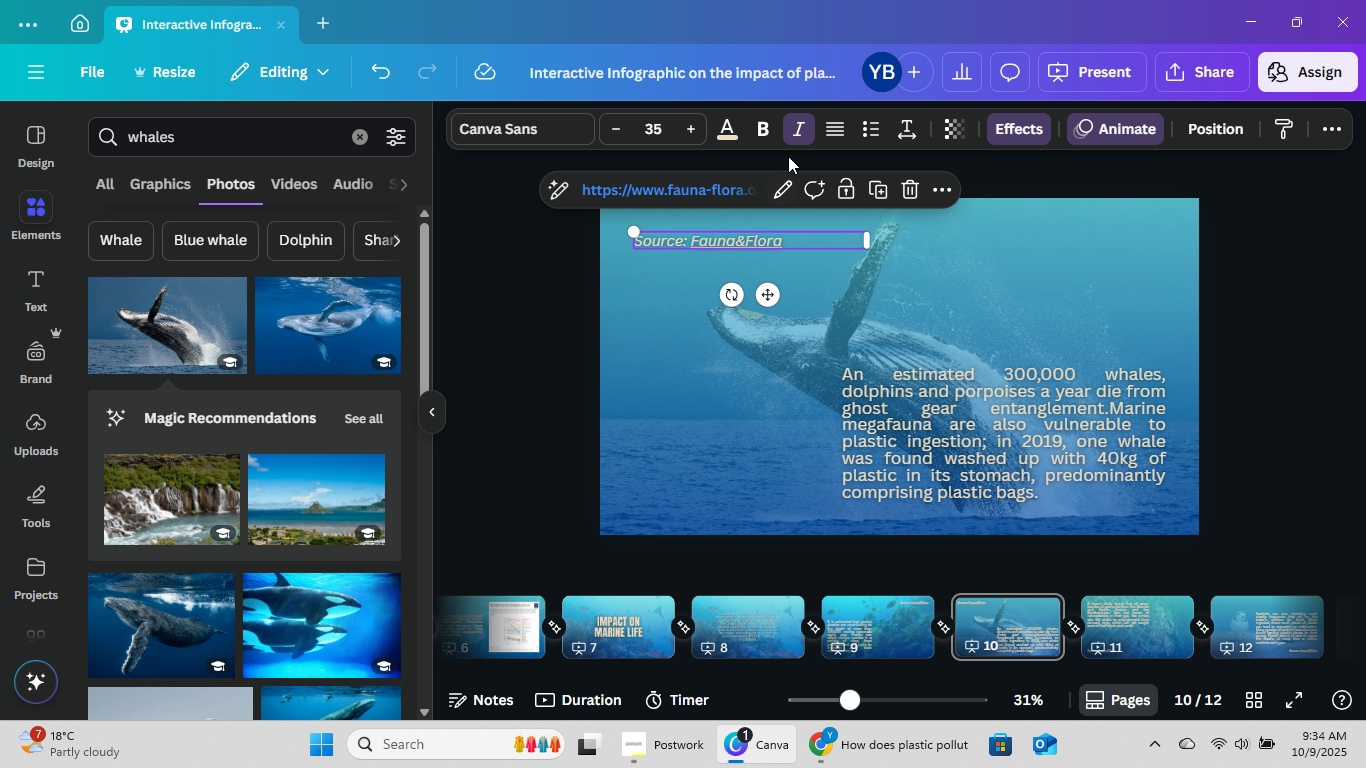 
left_click([1192, 342])
 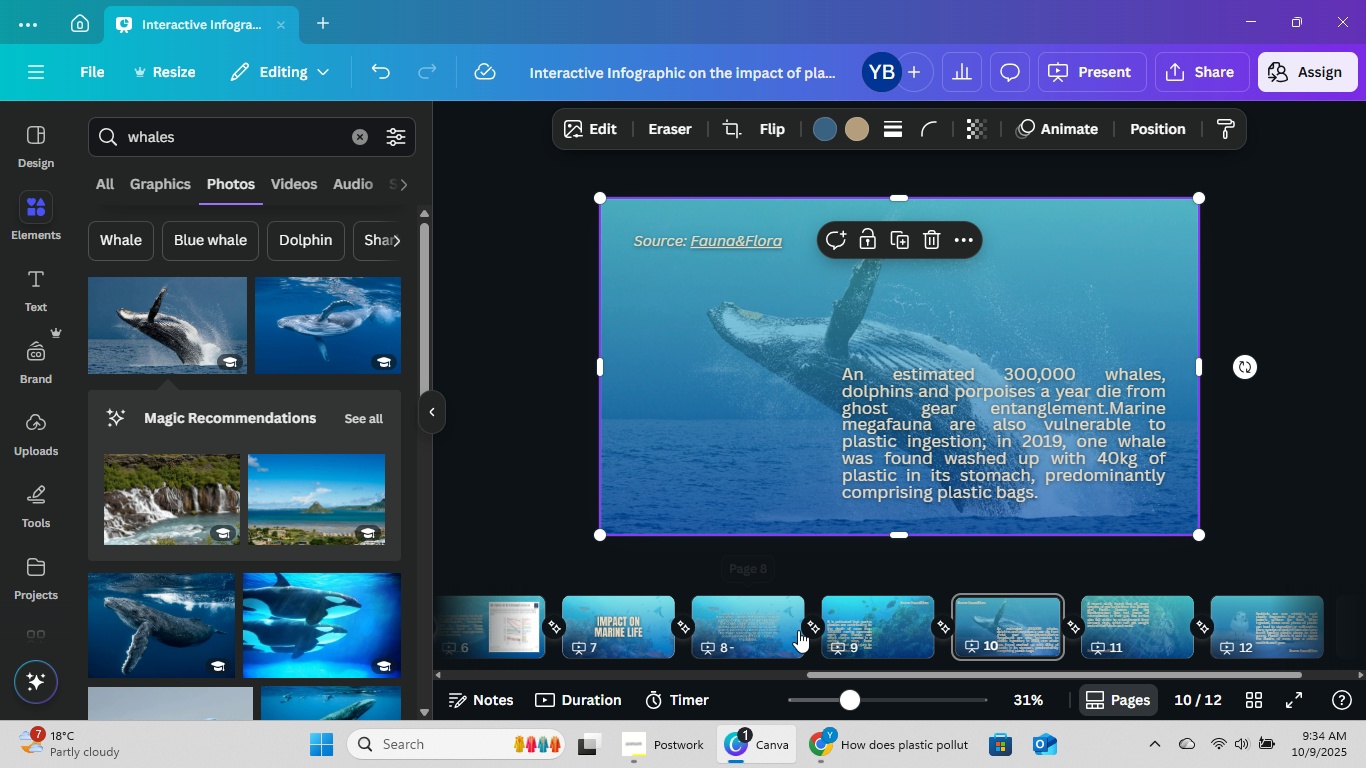 
left_click([915, 629])
 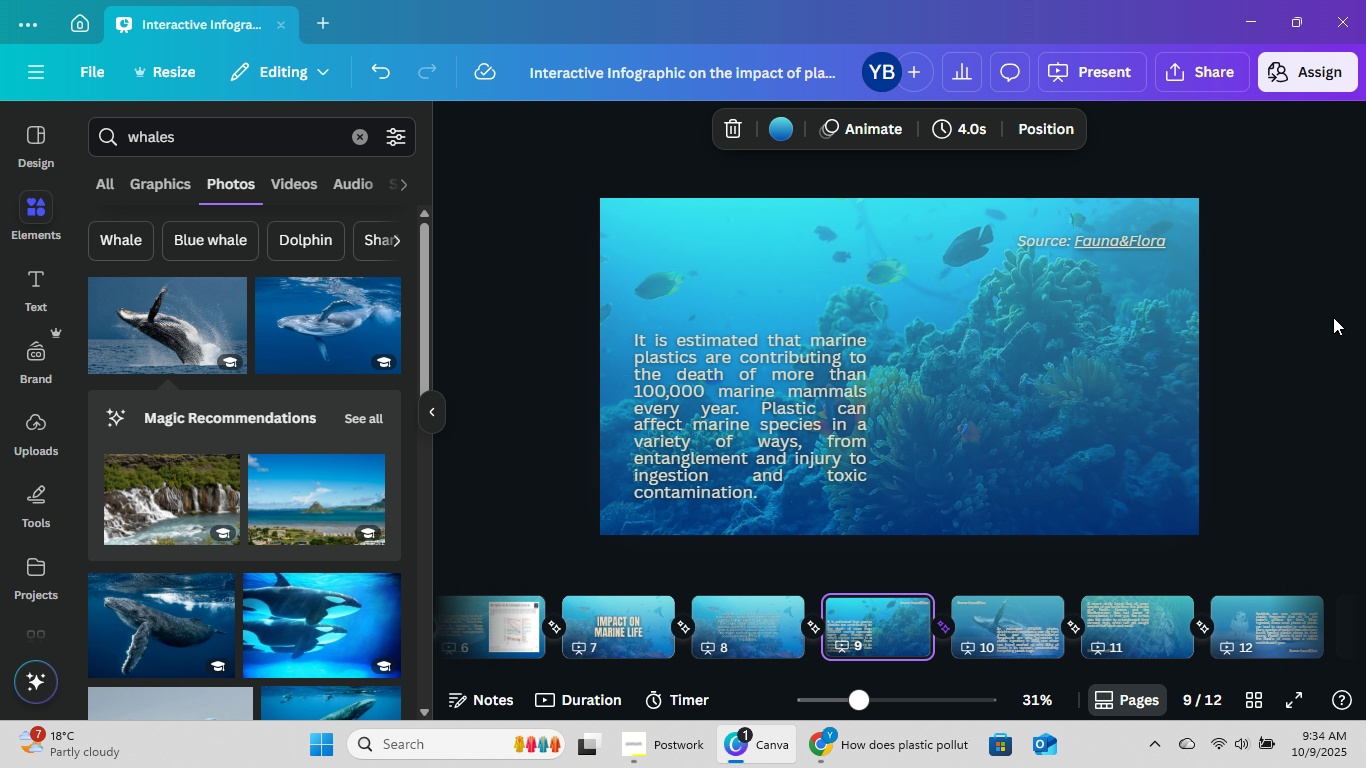 
left_click([1333, 317])
 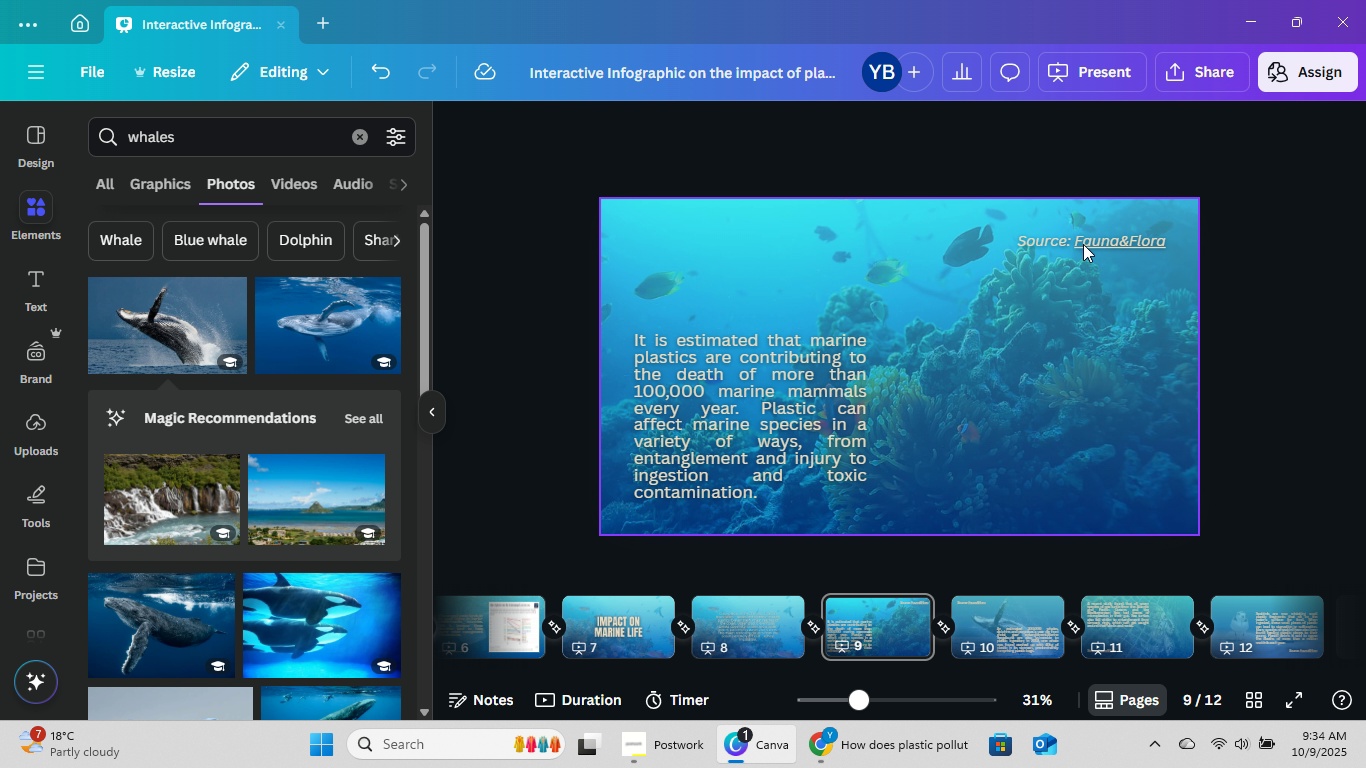 
left_click_drag(start_coordinate=[1099, 249], to_coordinate=[1101, 497])
 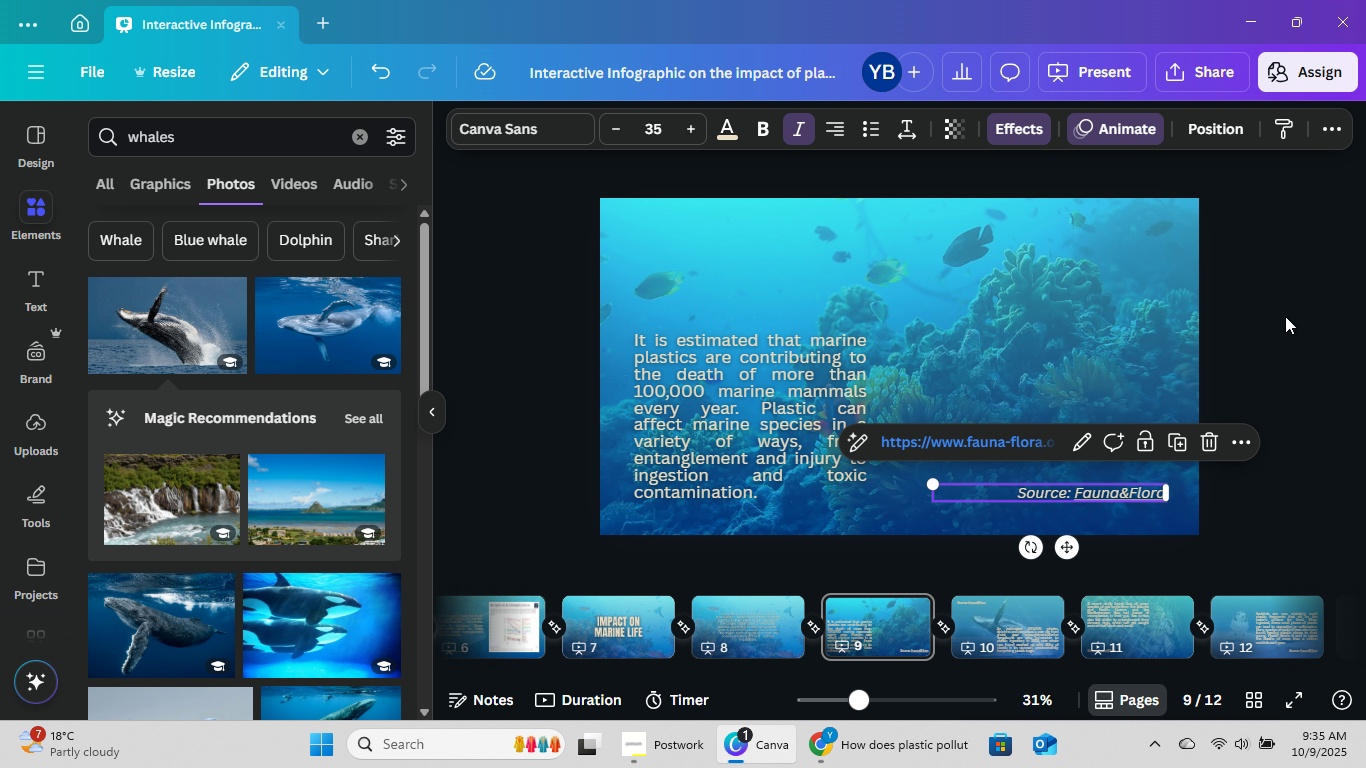 
left_click([1285, 316])
 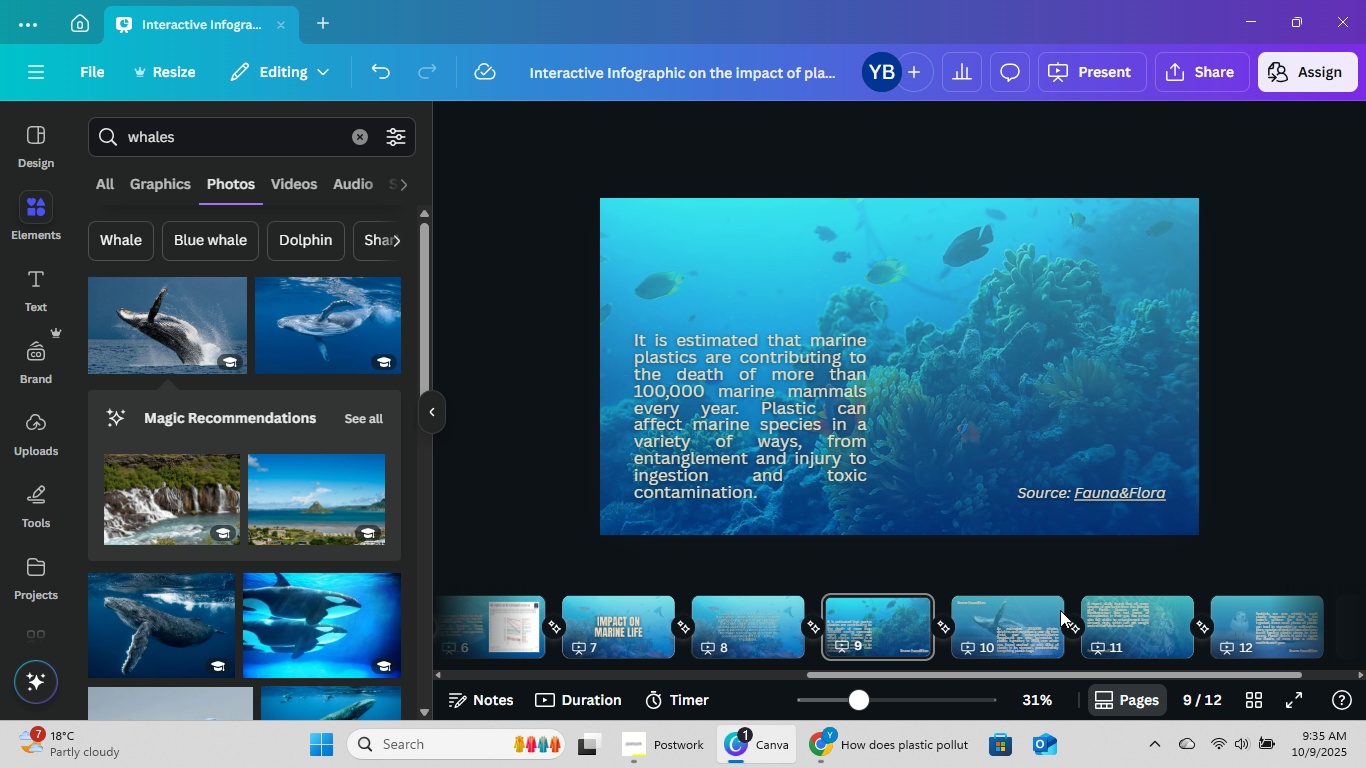 
left_click([1032, 615])
 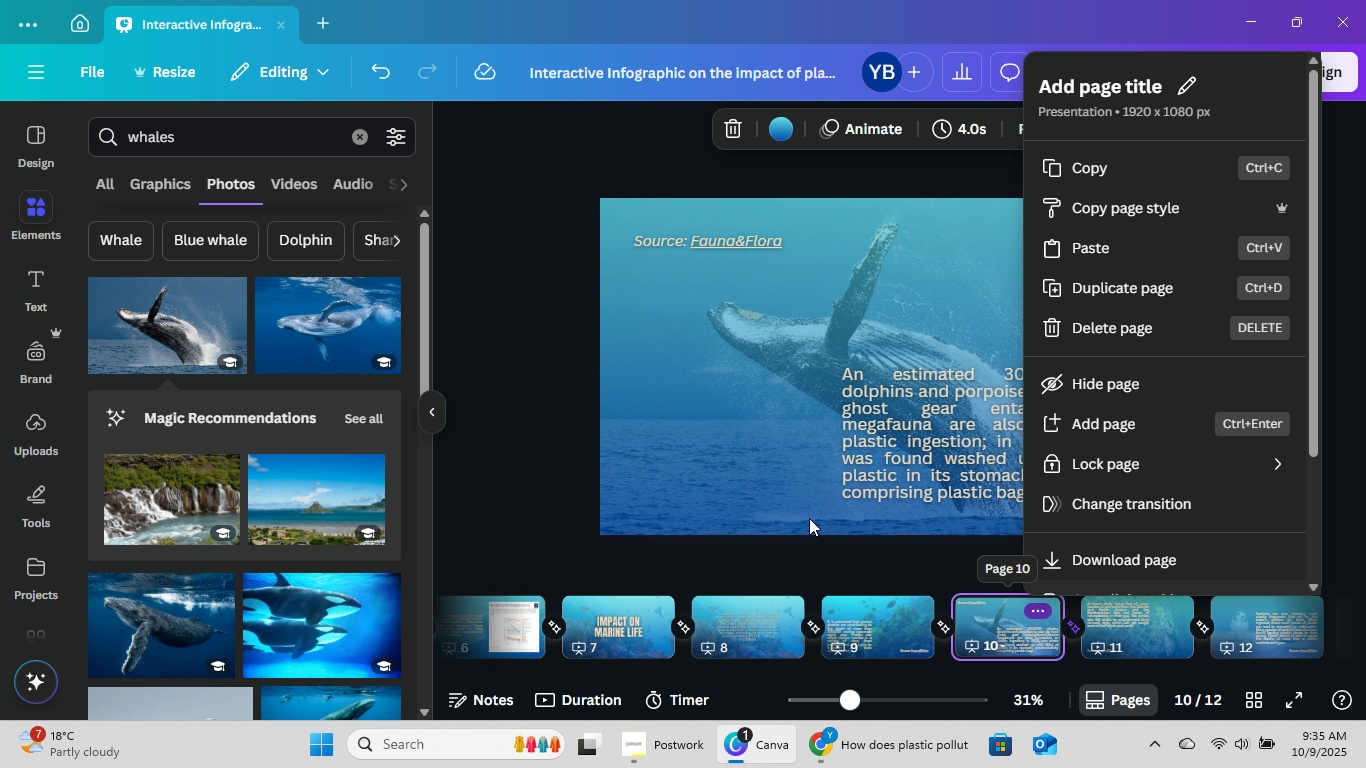 
left_click([783, 436])
 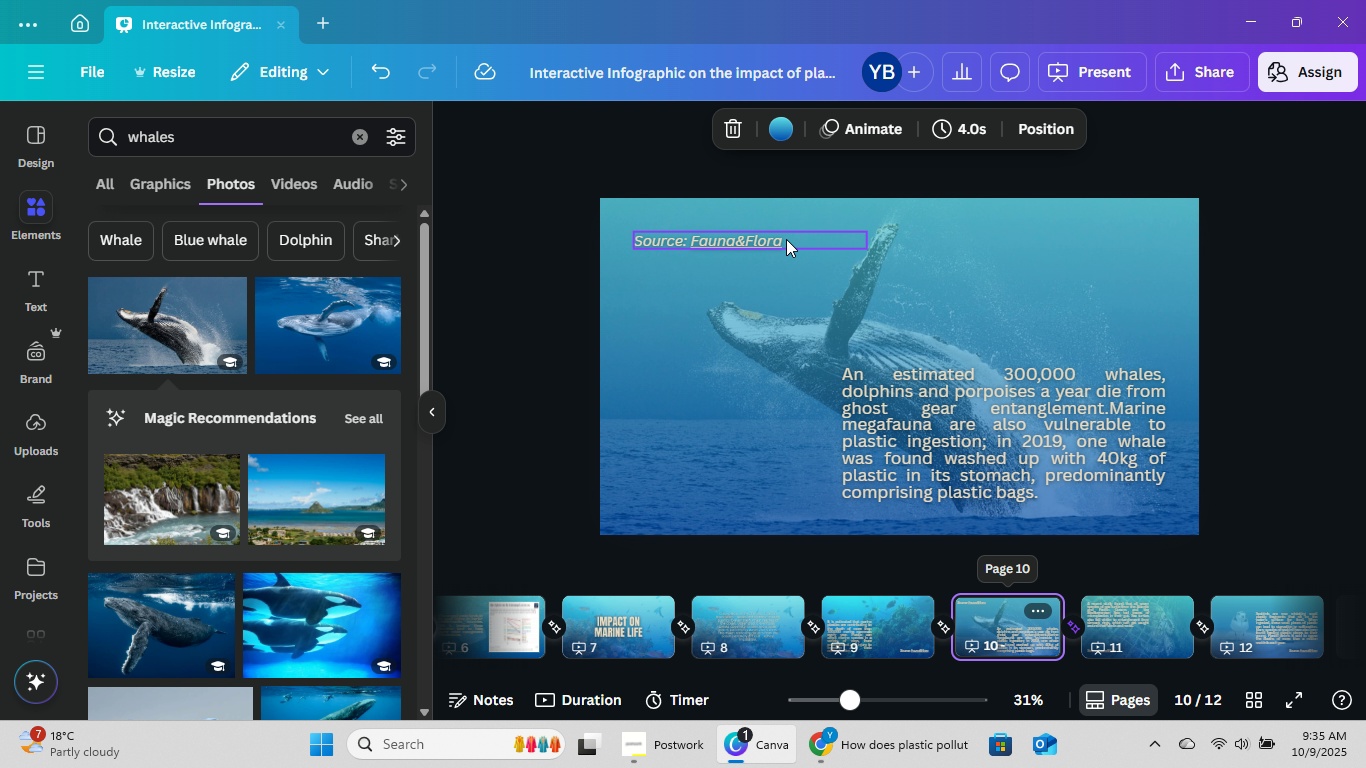 
left_click_drag(start_coordinate=[765, 242], to_coordinate=[1066, 246])
 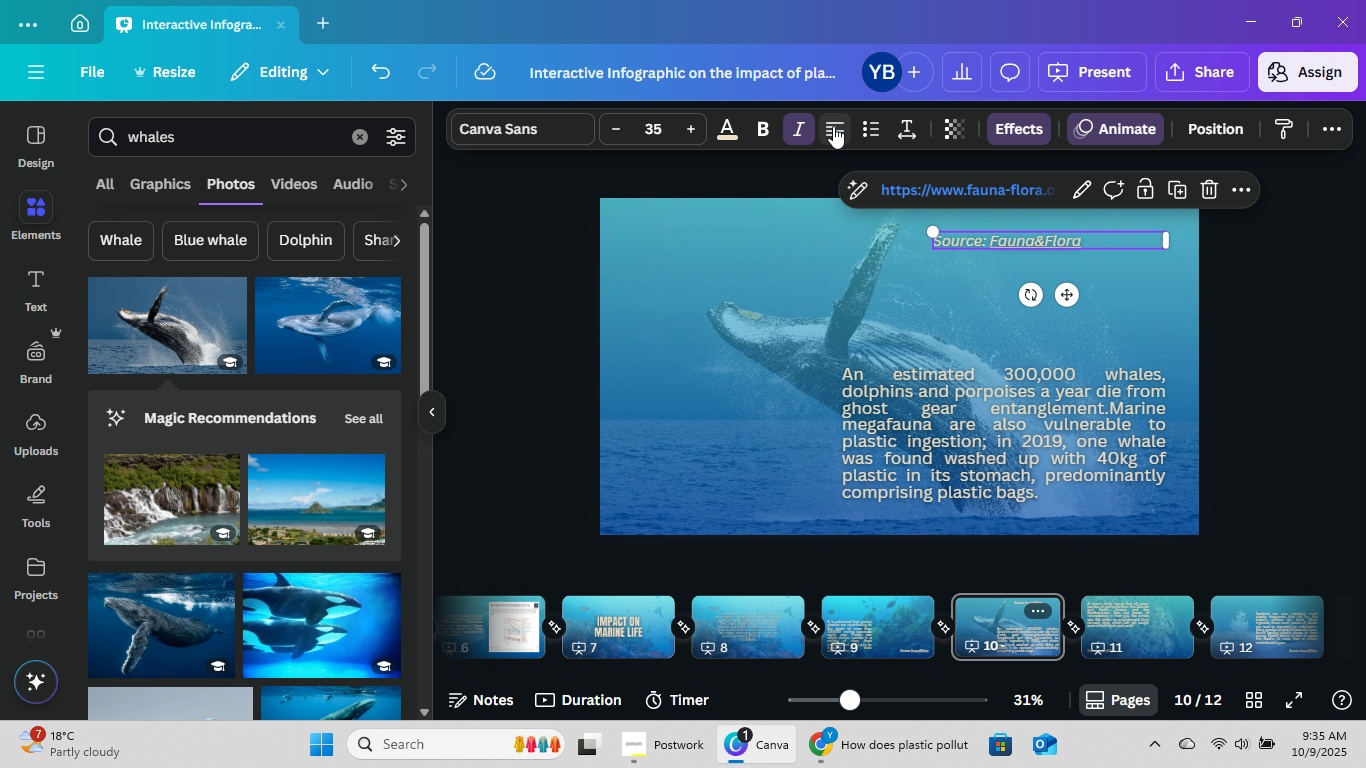 
double_click([833, 125])
 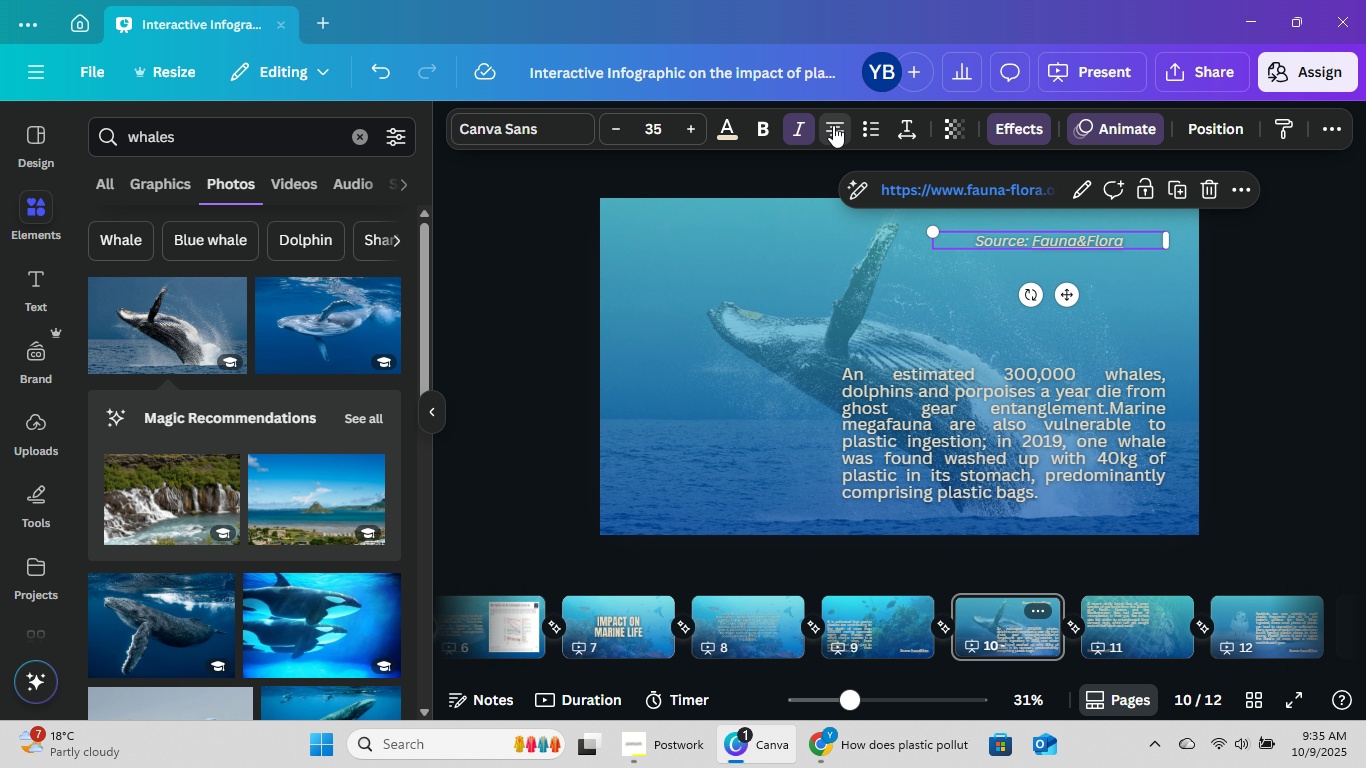 
triple_click([833, 125])
 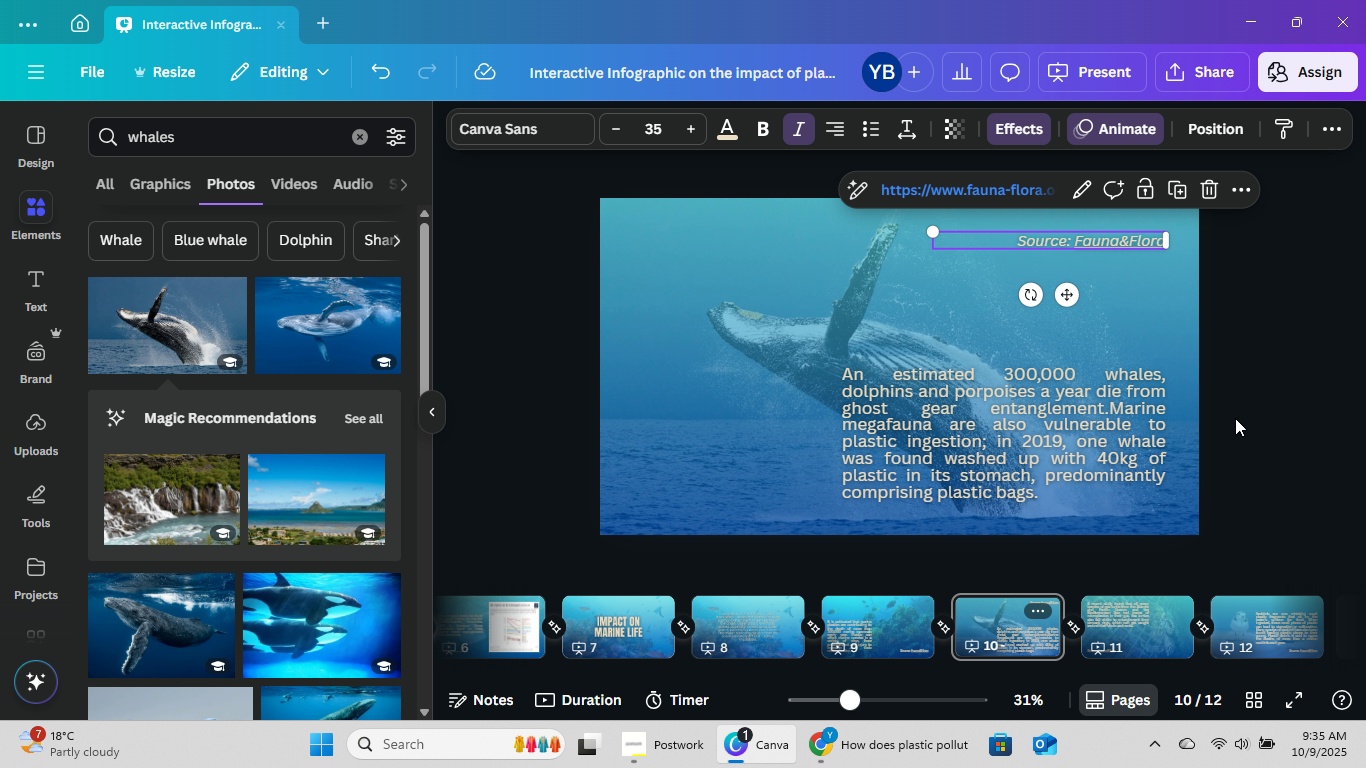 
left_click([1235, 418])
 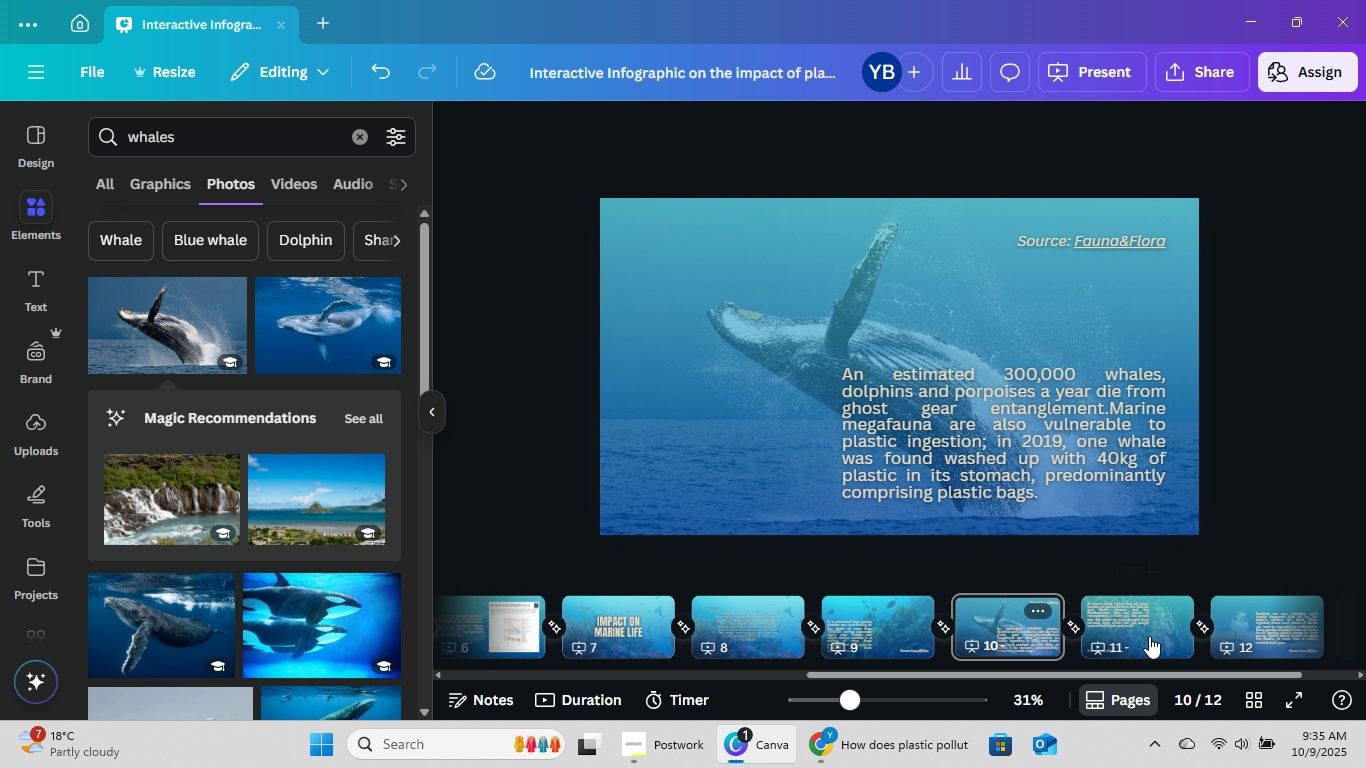 
left_click([1148, 638])
 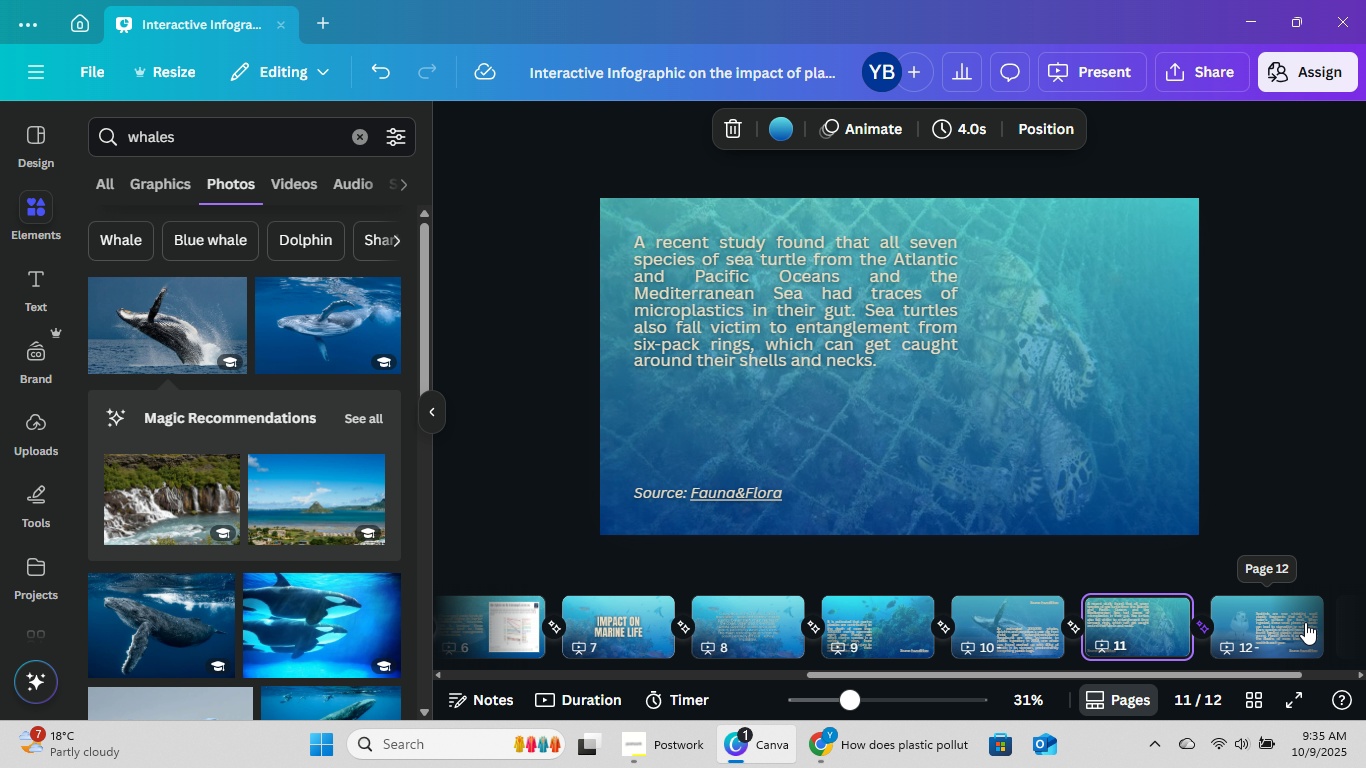 
left_click([1305, 622])
 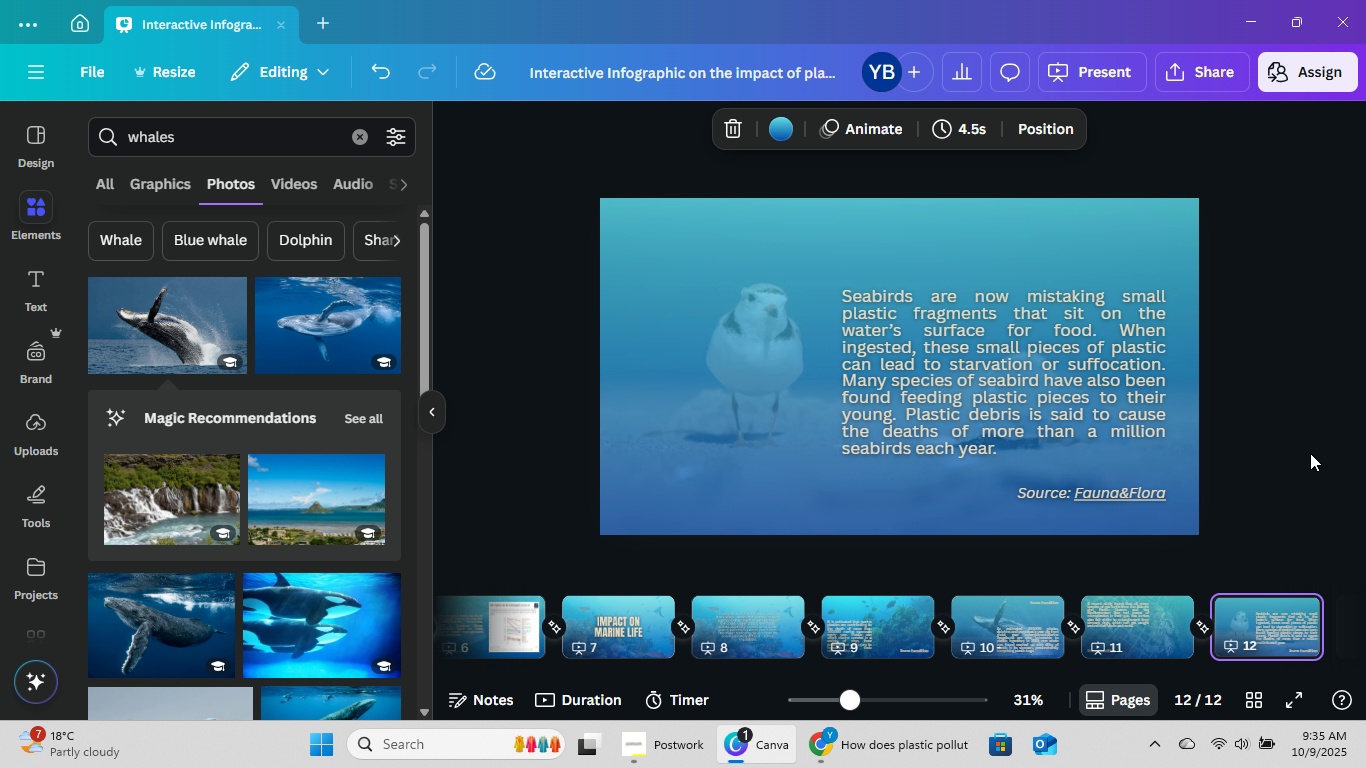 
left_click([1316, 414])
 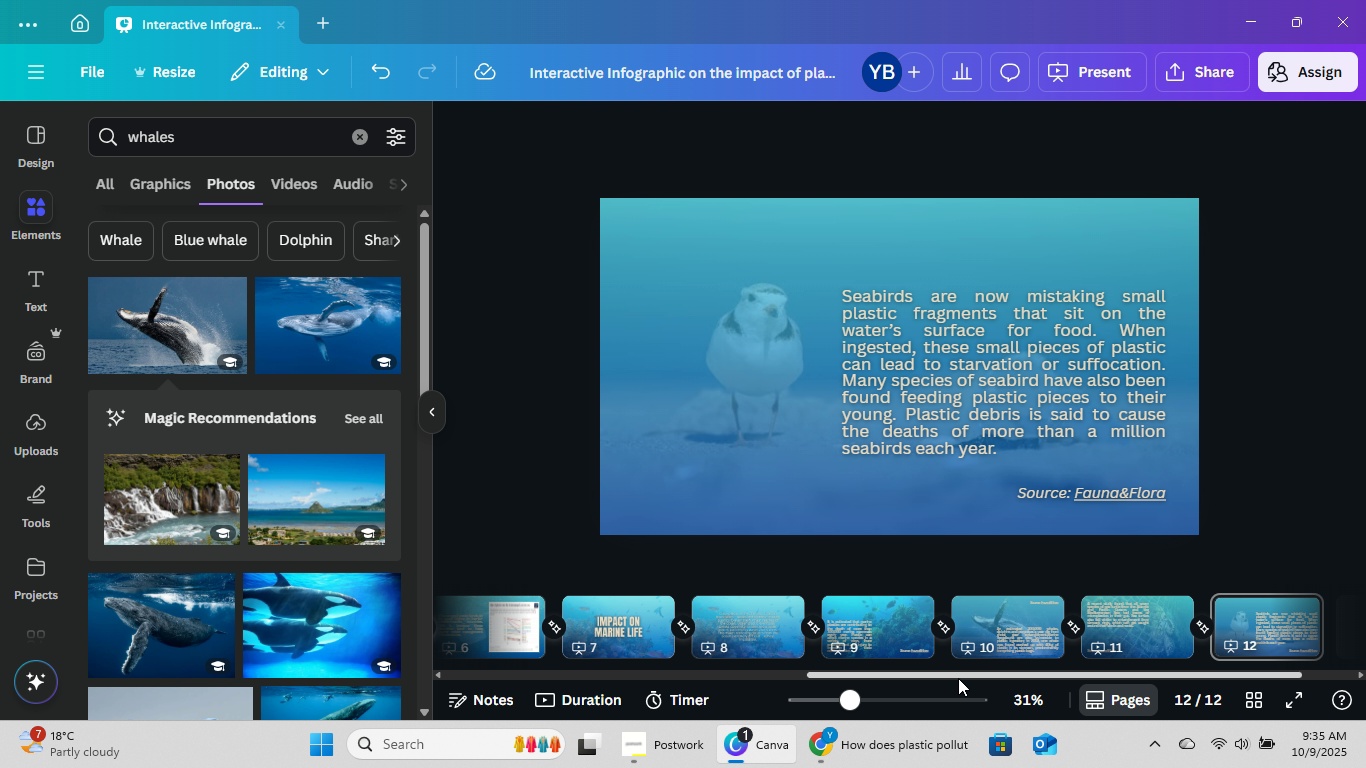 
left_click_drag(start_coordinate=[966, 671], to_coordinate=[1088, 676])
 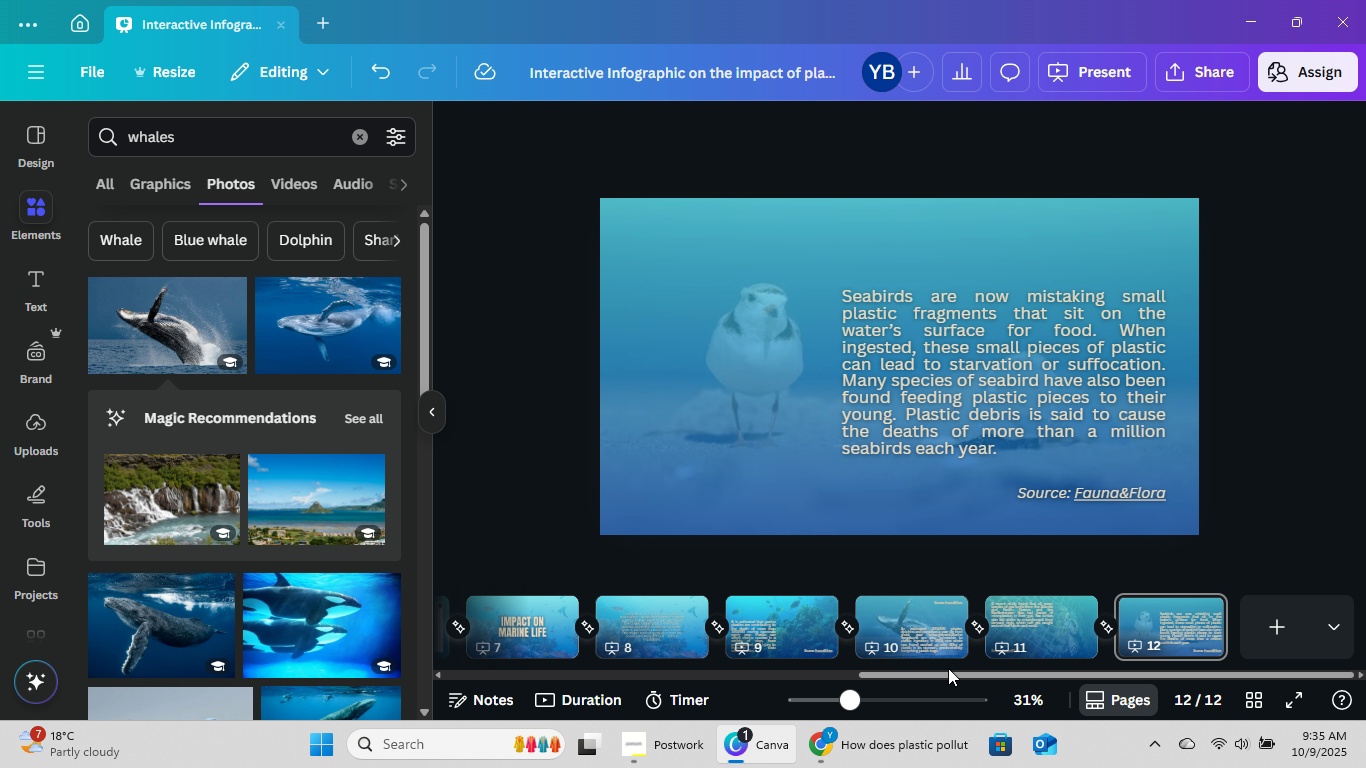 
left_click_drag(start_coordinate=[945, 674], to_coordinate=[456, 674])
 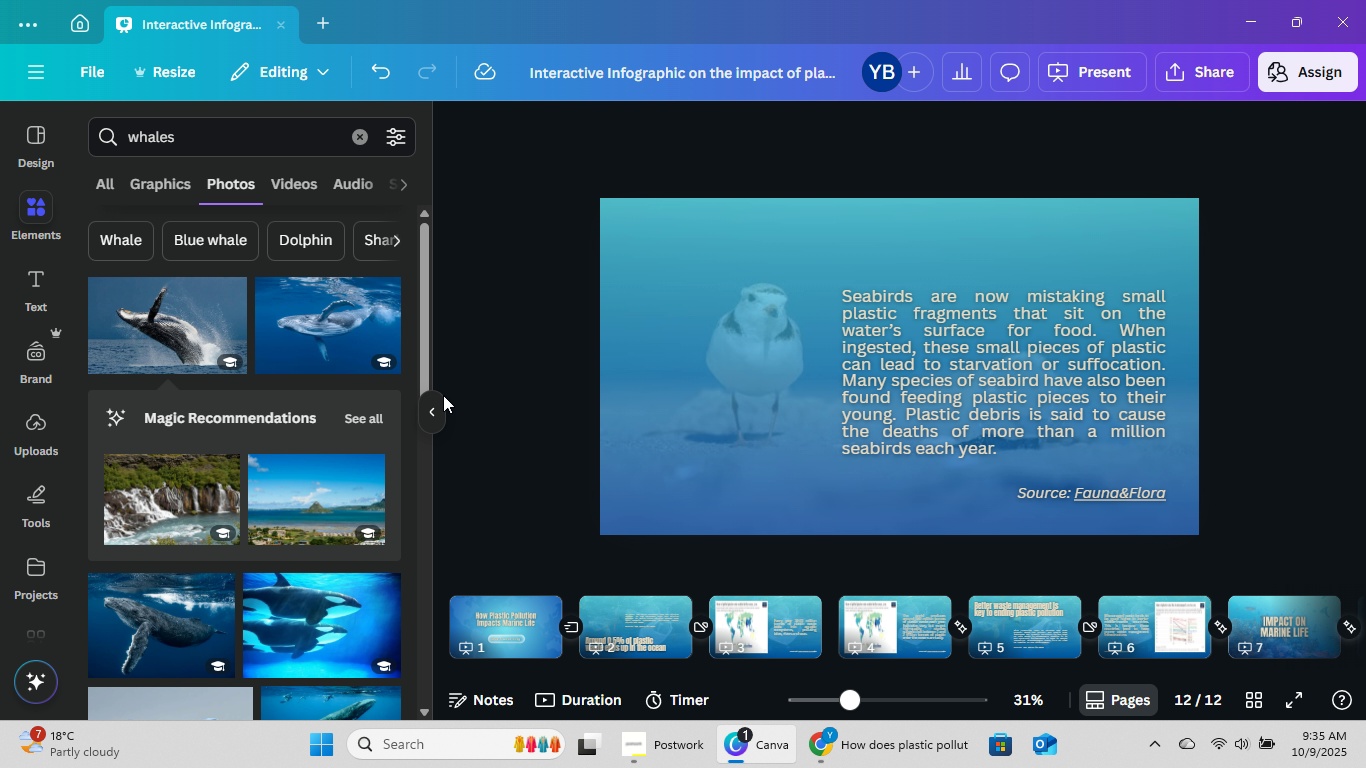 
left_click([437, 406])
 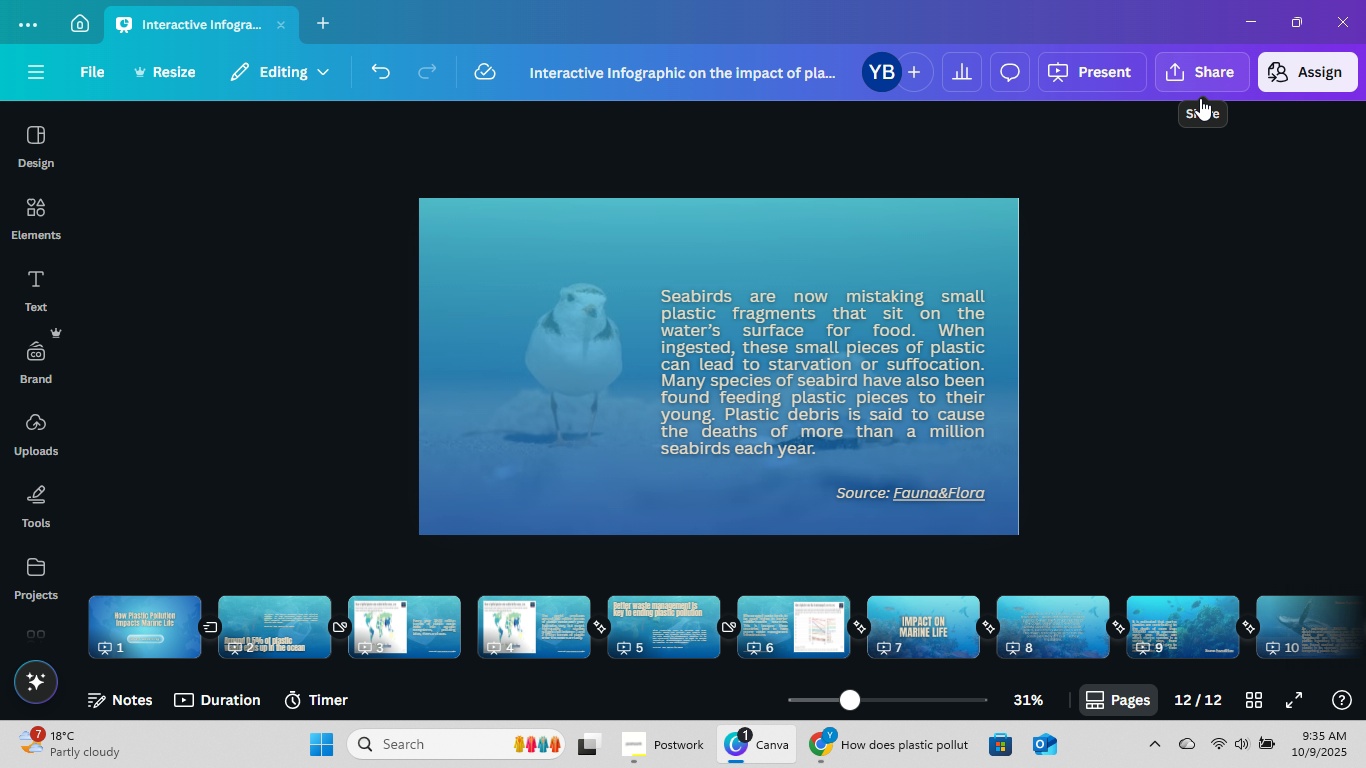 
wait(6.08)
 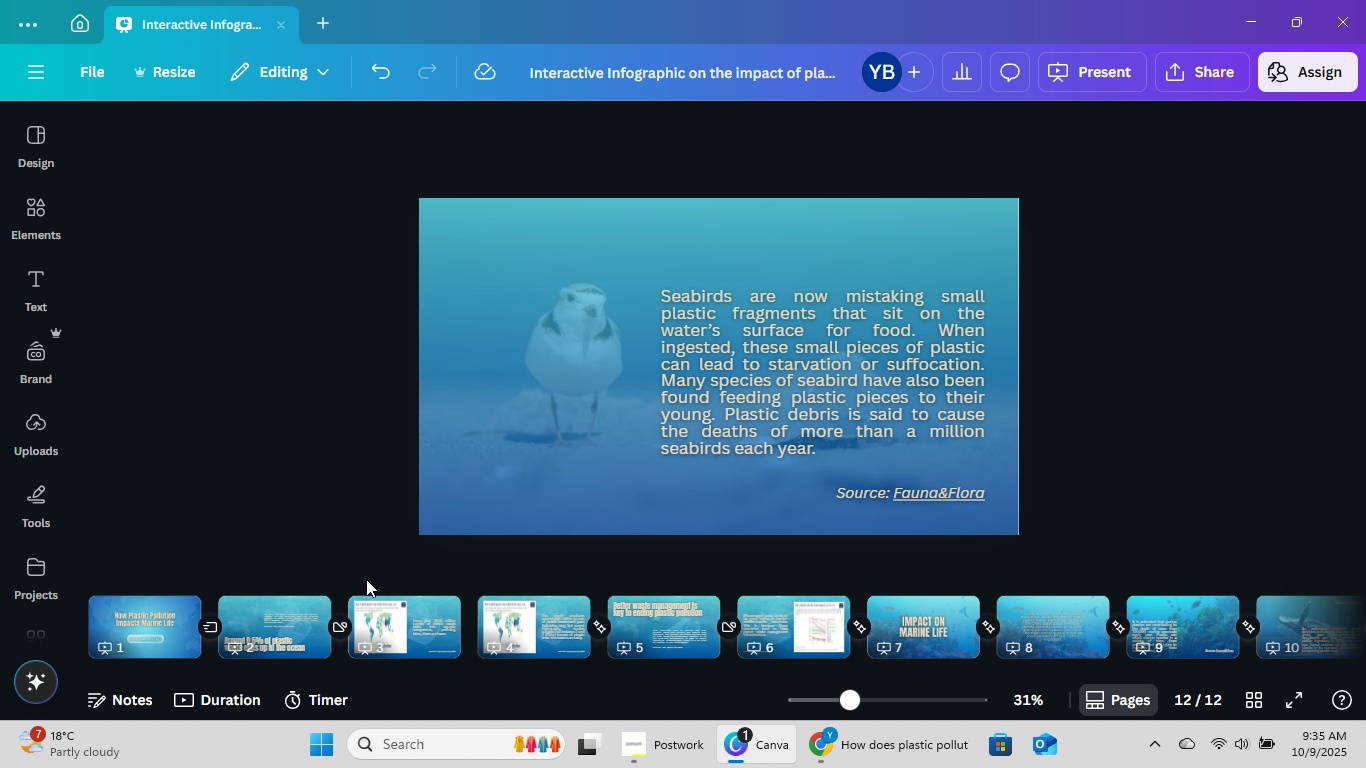 
left_click_drag(start_coordinate=[764, 676], to_coordinate=[1155, 663])
 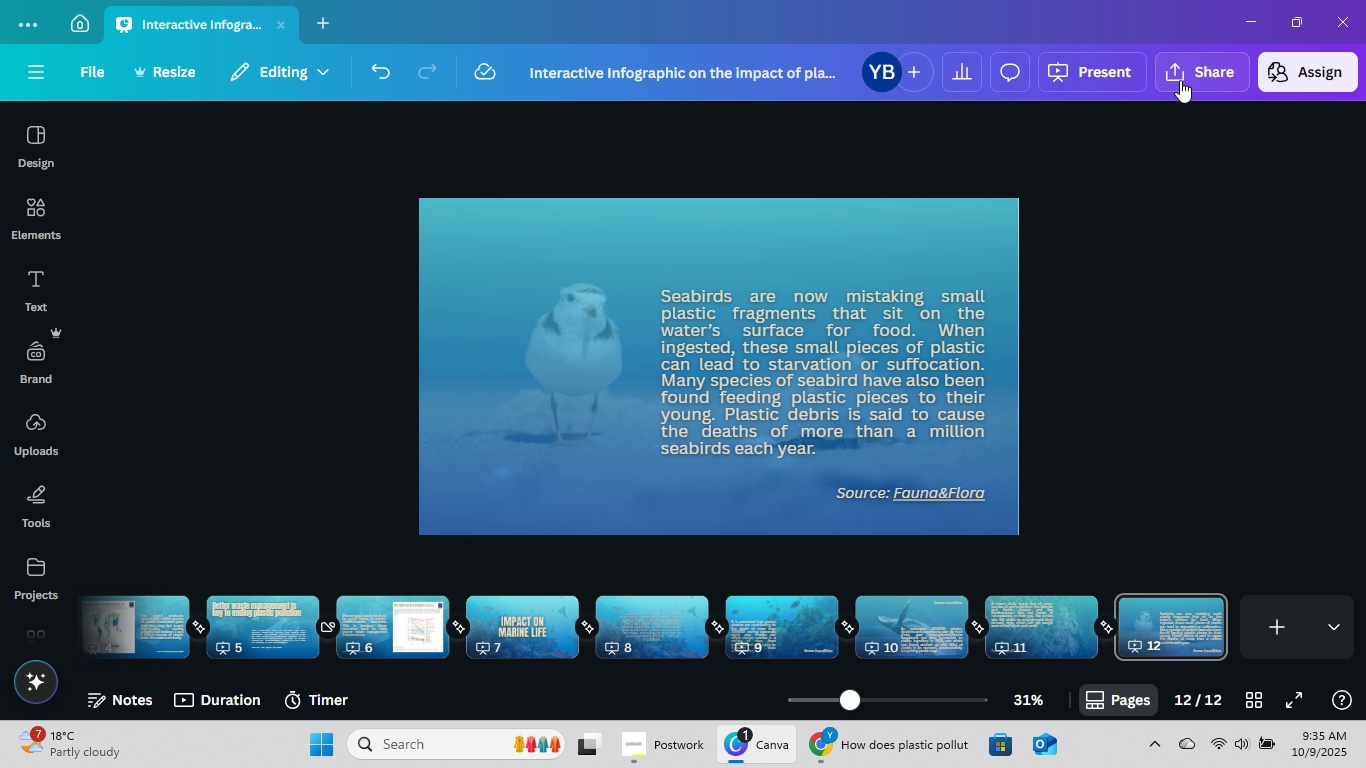 
left_click([1181, 78])
 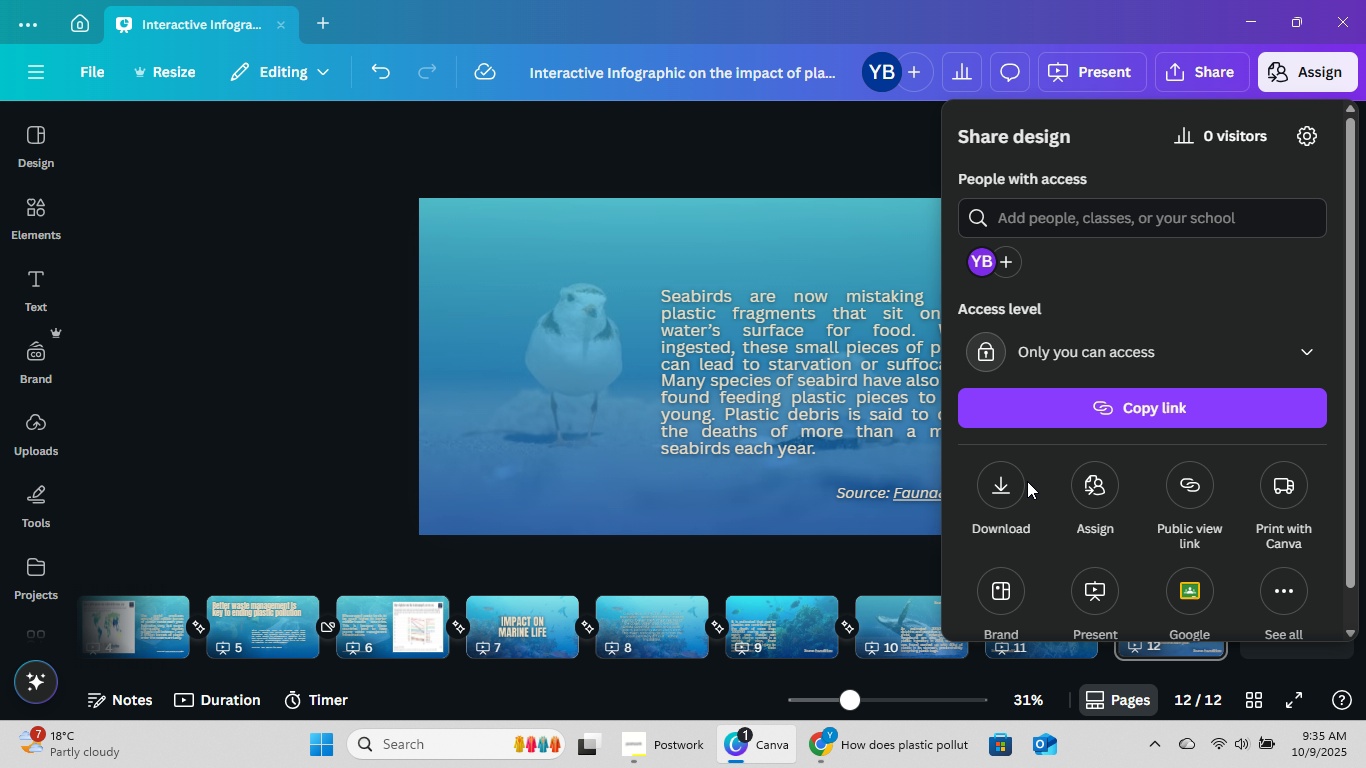 
left_click([1002, 493])
 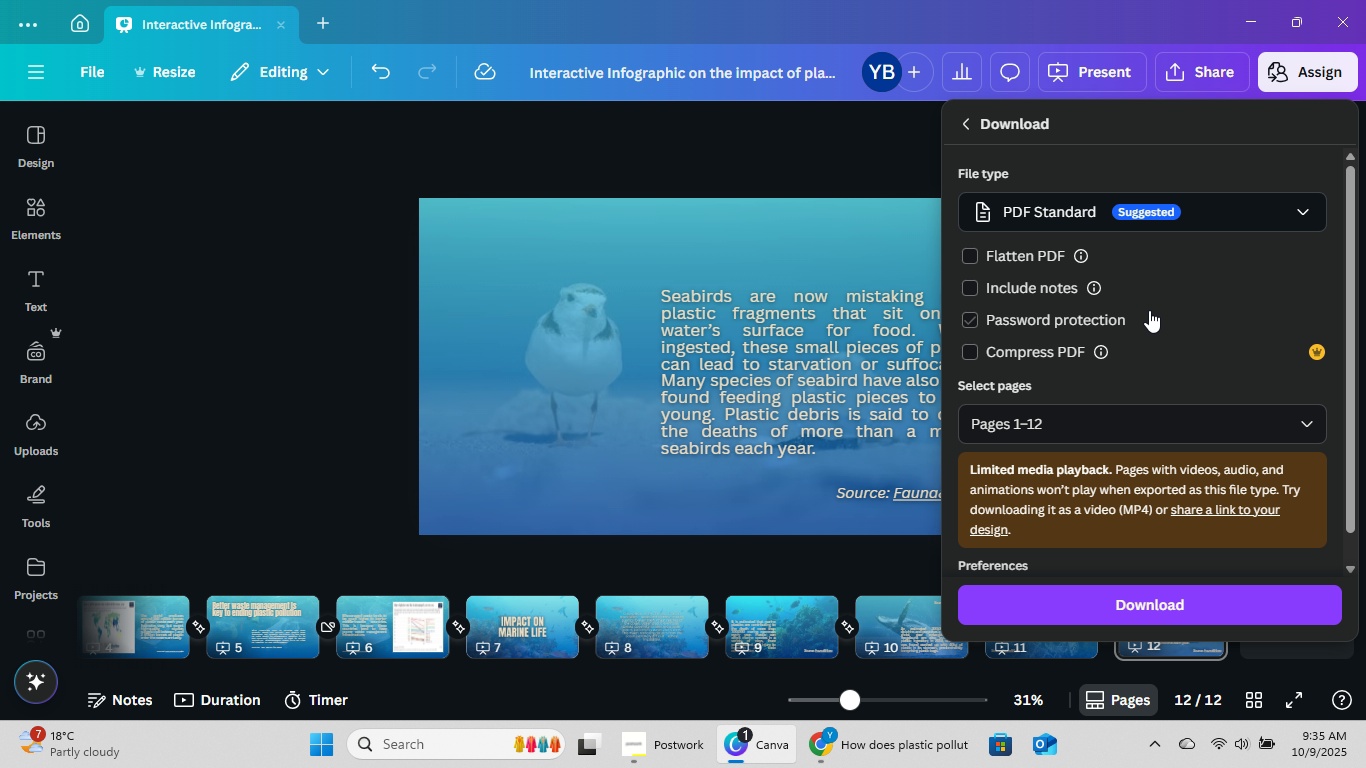 
left_click([1201, 218])
 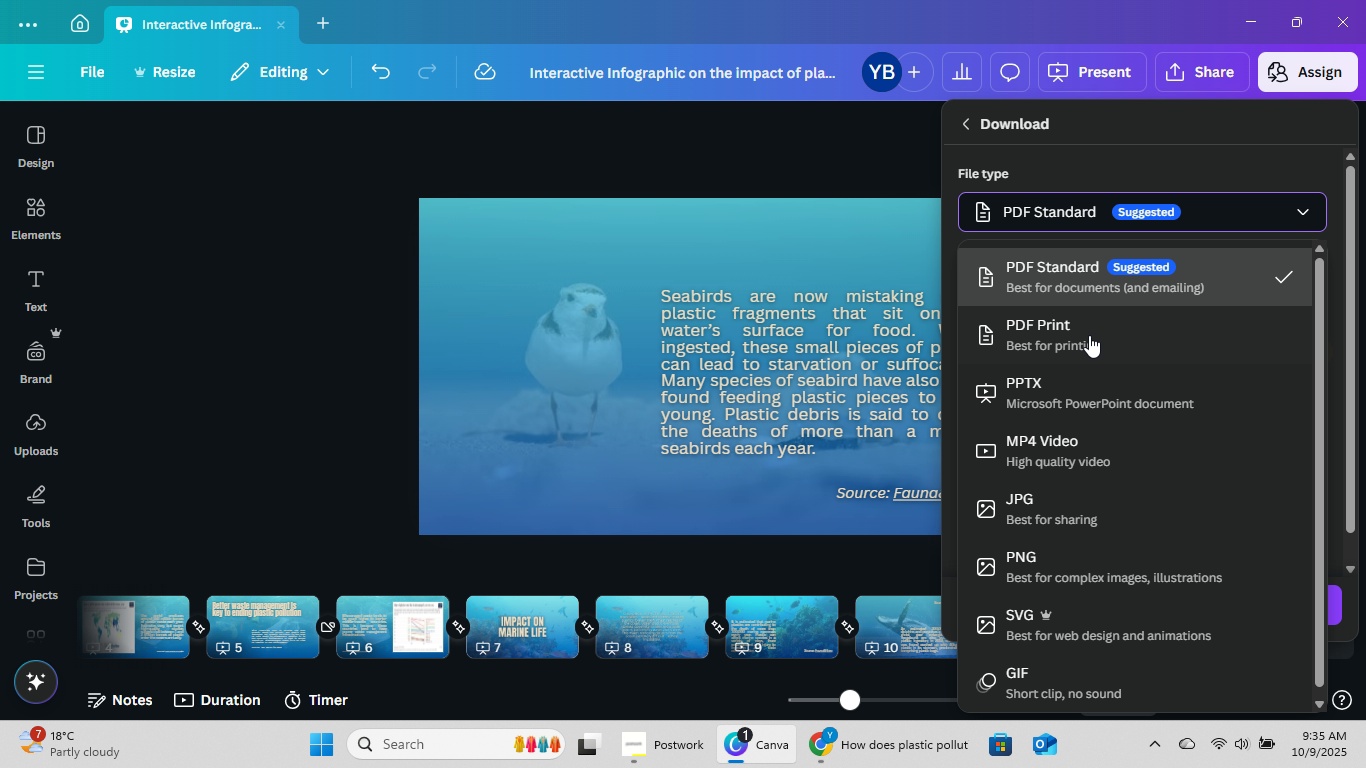 
left_click([1070, 392])
 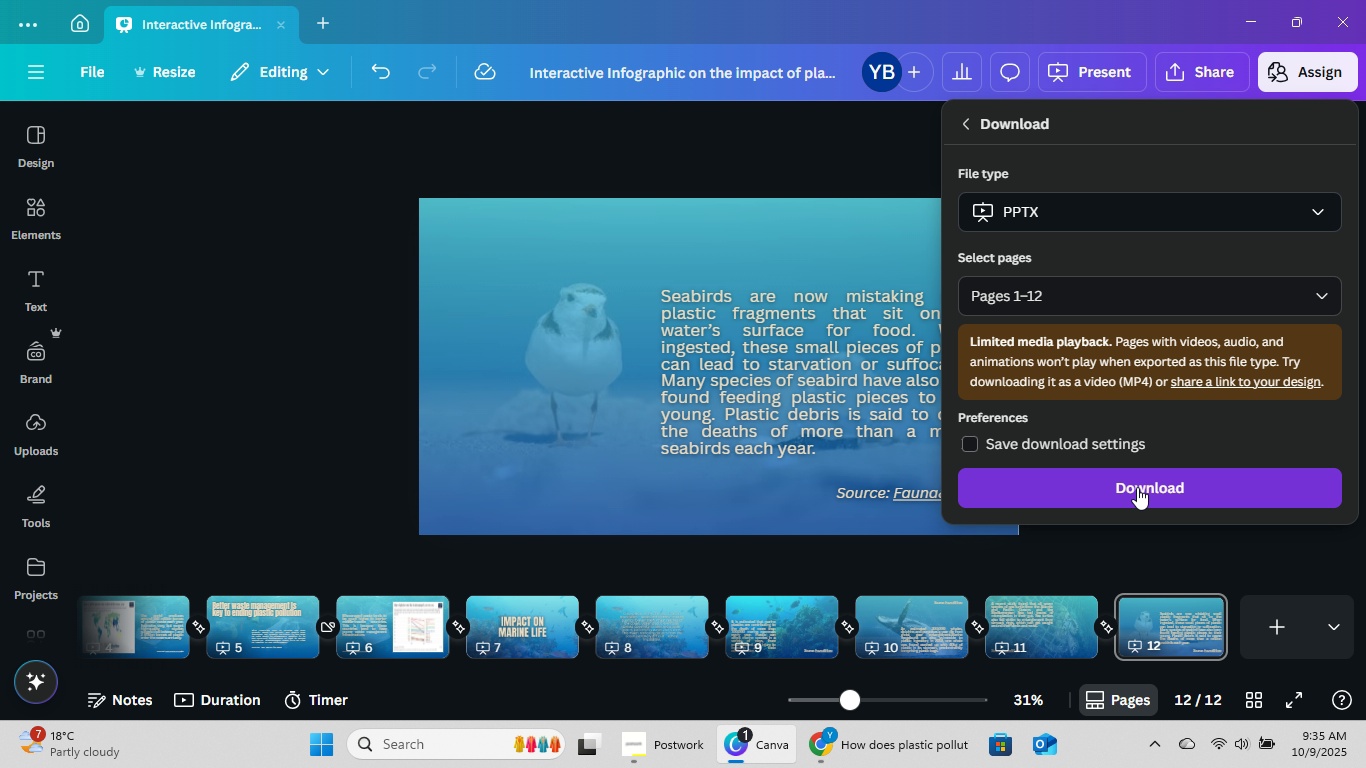 
left_click([1137, 487])
 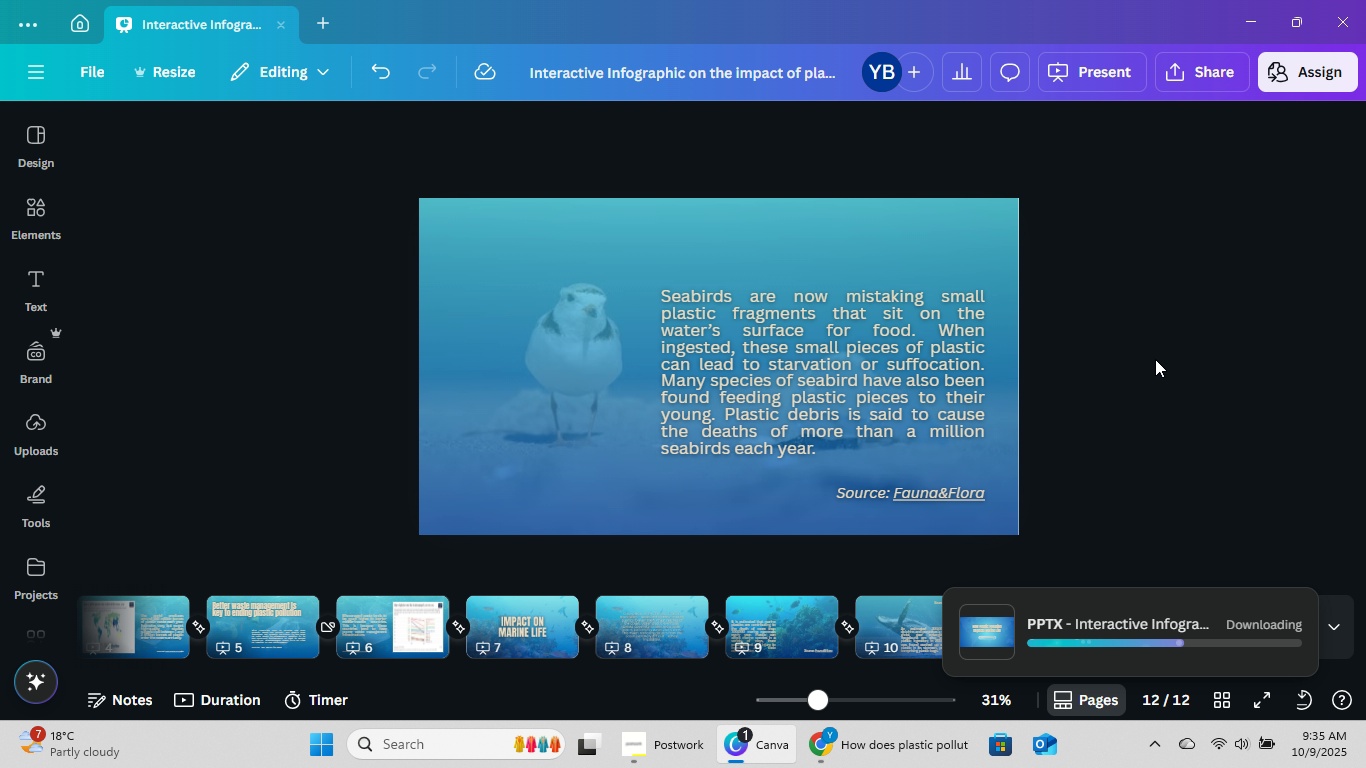 
wait(10.73)
 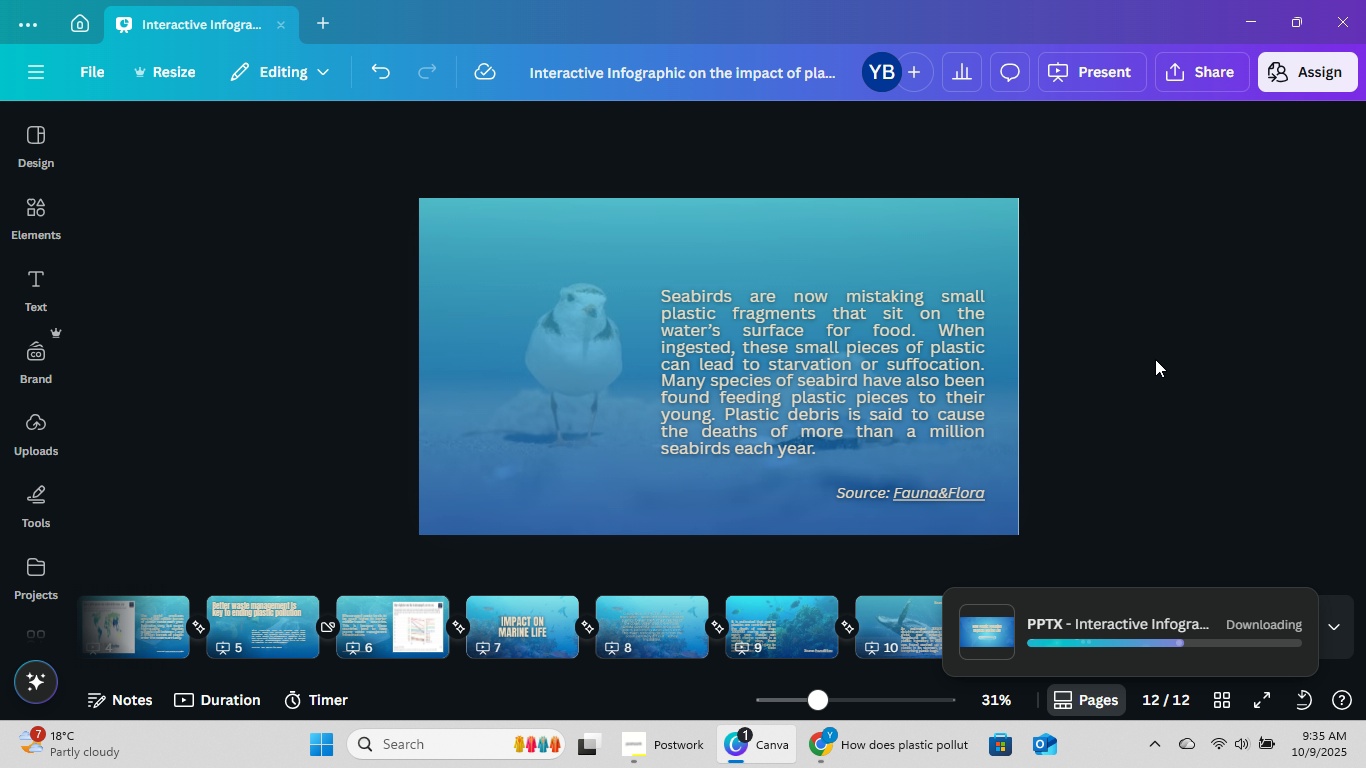 
left_click([500, 441])
 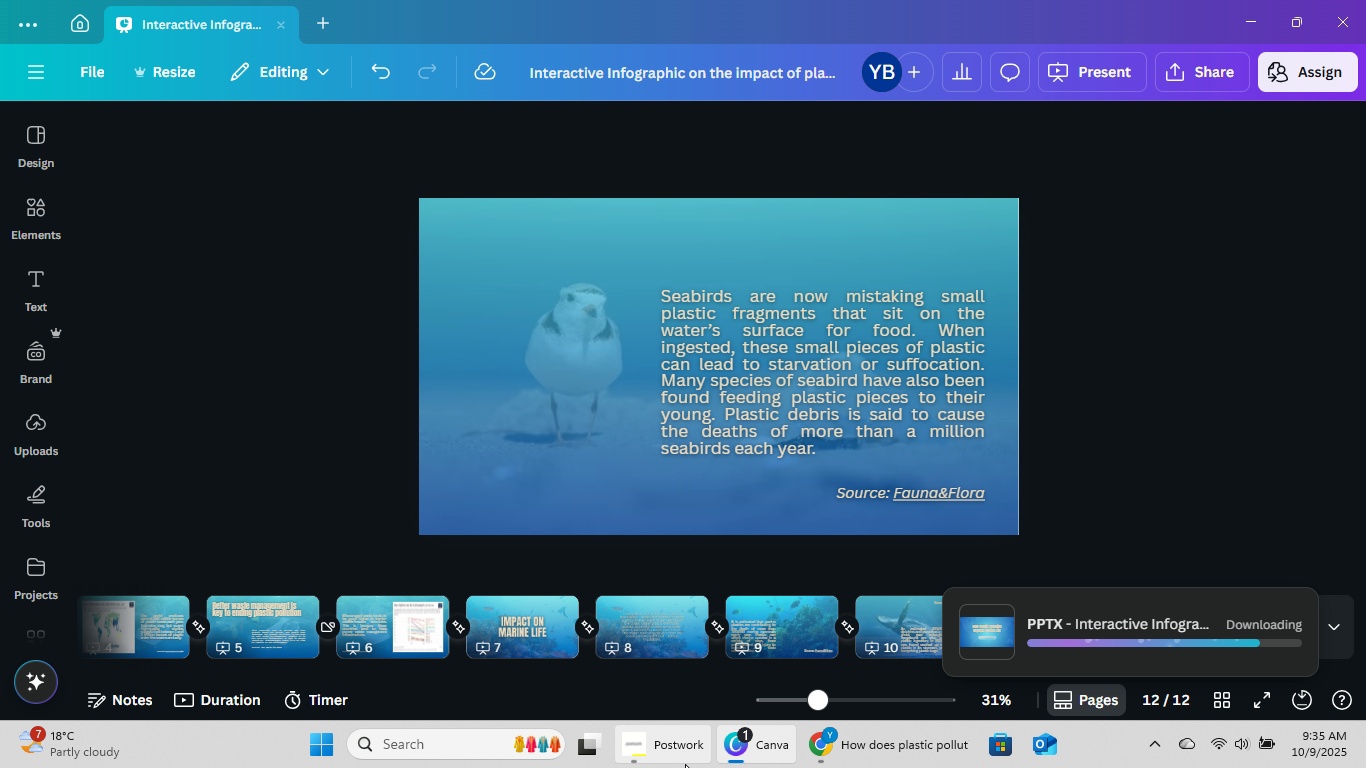 